 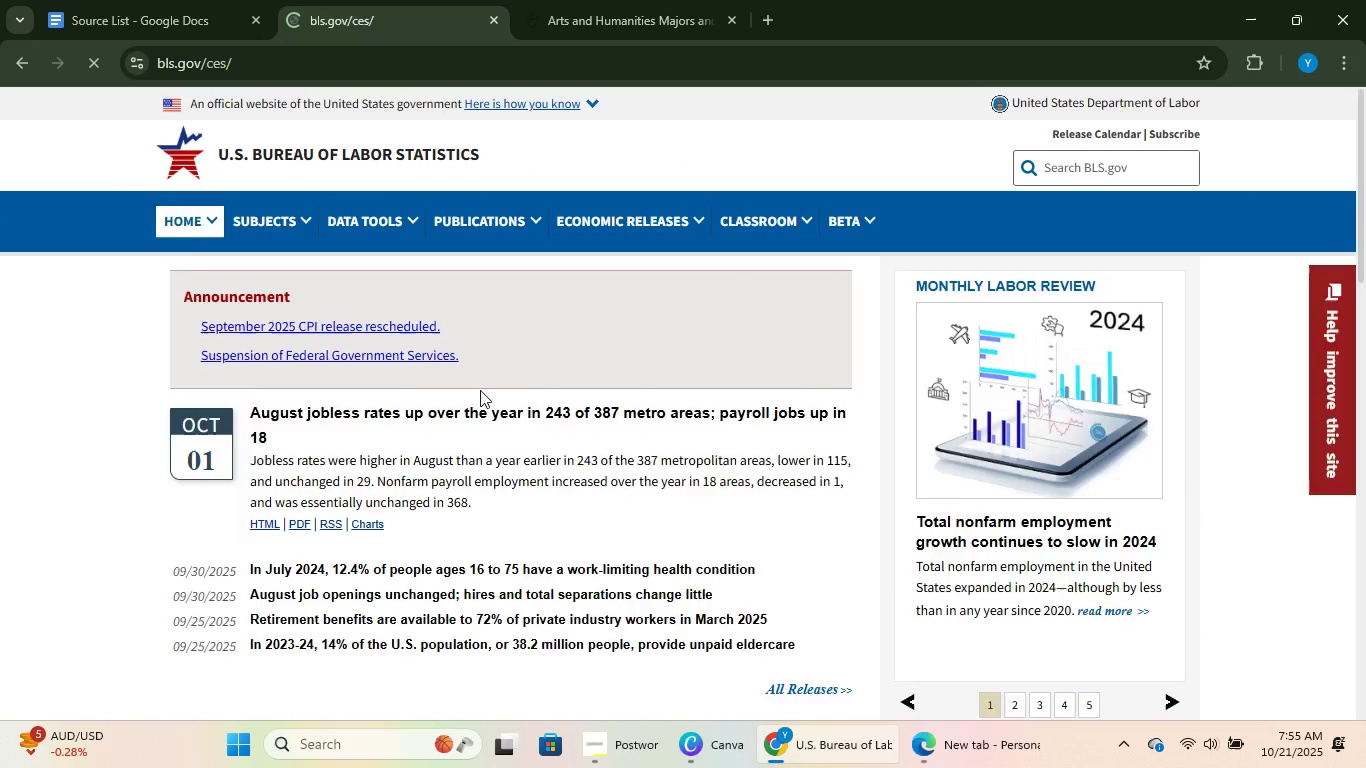 
scroll: coordinate [225, 460], scroll_direction: down, amount: 4.0
 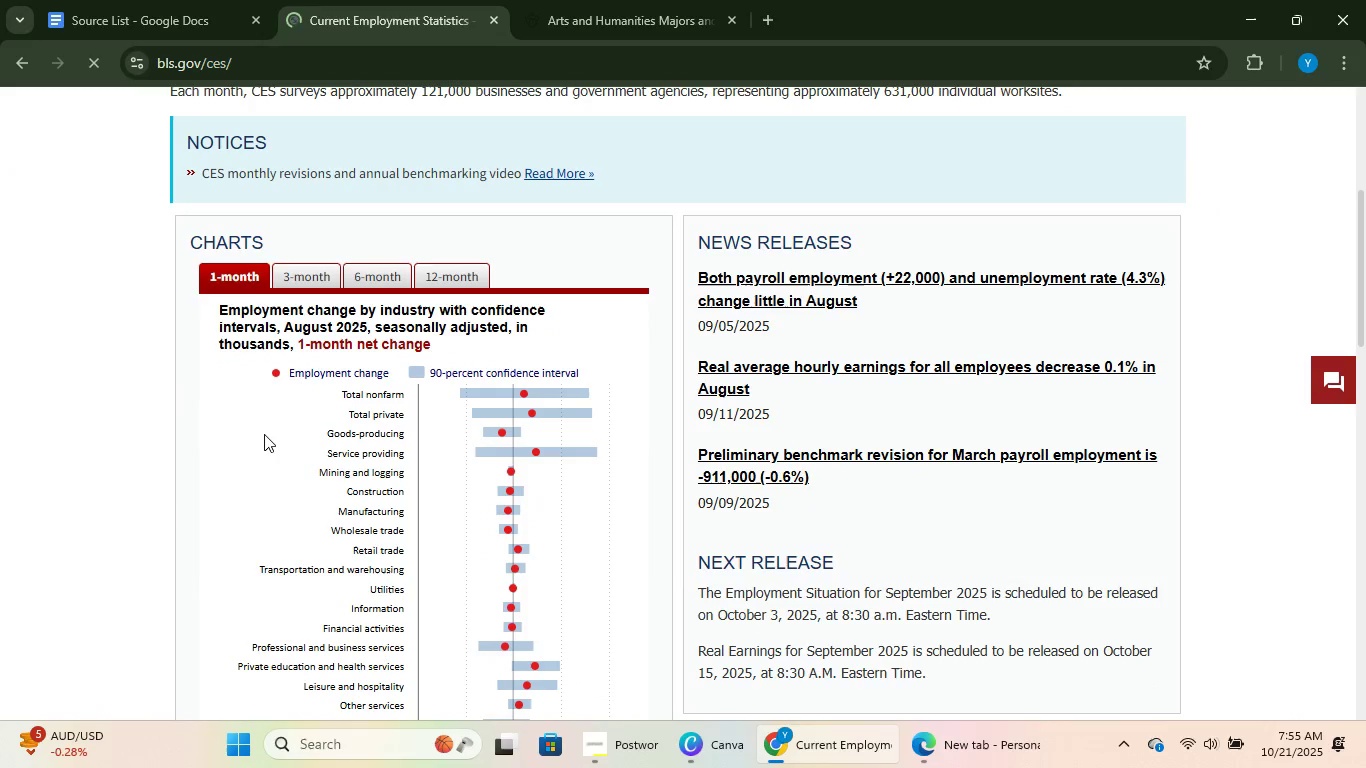 
scroll: coordinate [264, 433], scroll_direction: up, amount: 4.0
 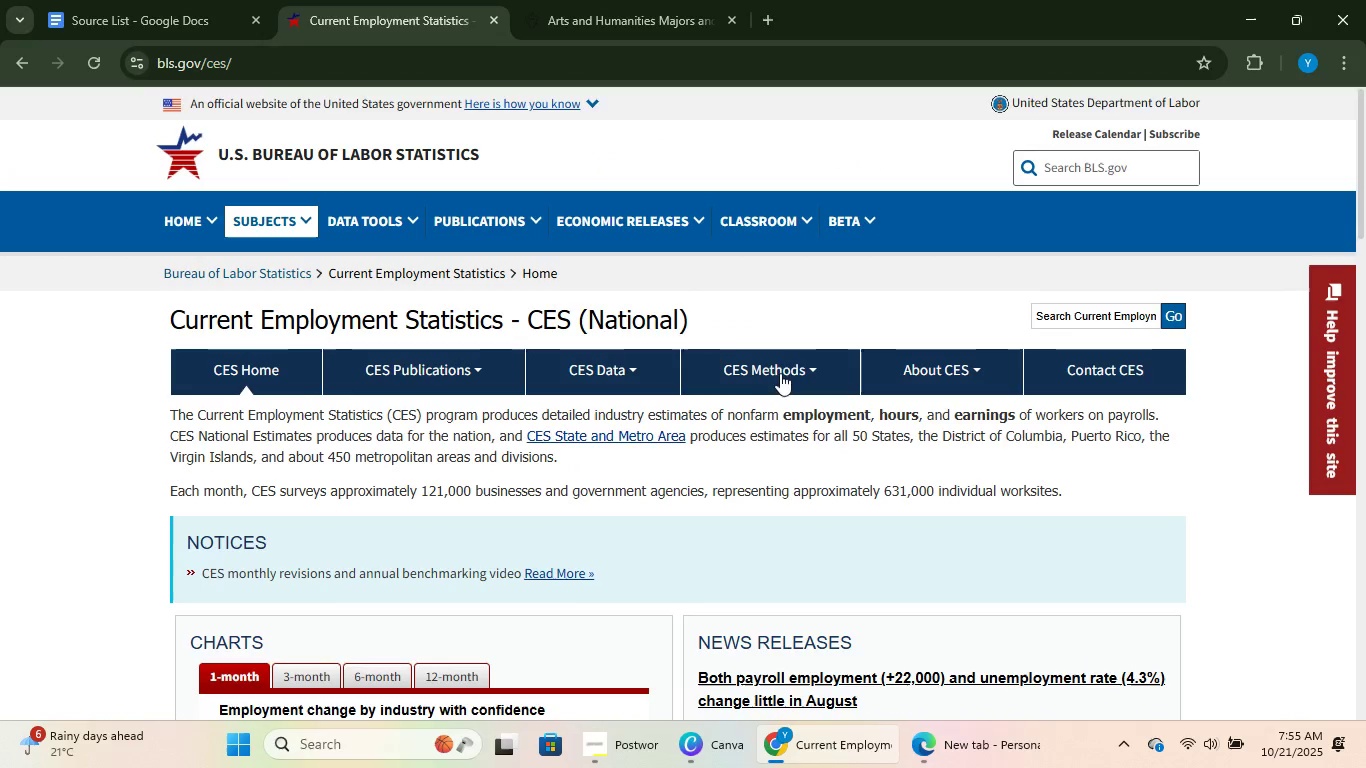 
left_click_drag(start_coordinate=[755, 317], to_coordinate=[177, 324])
 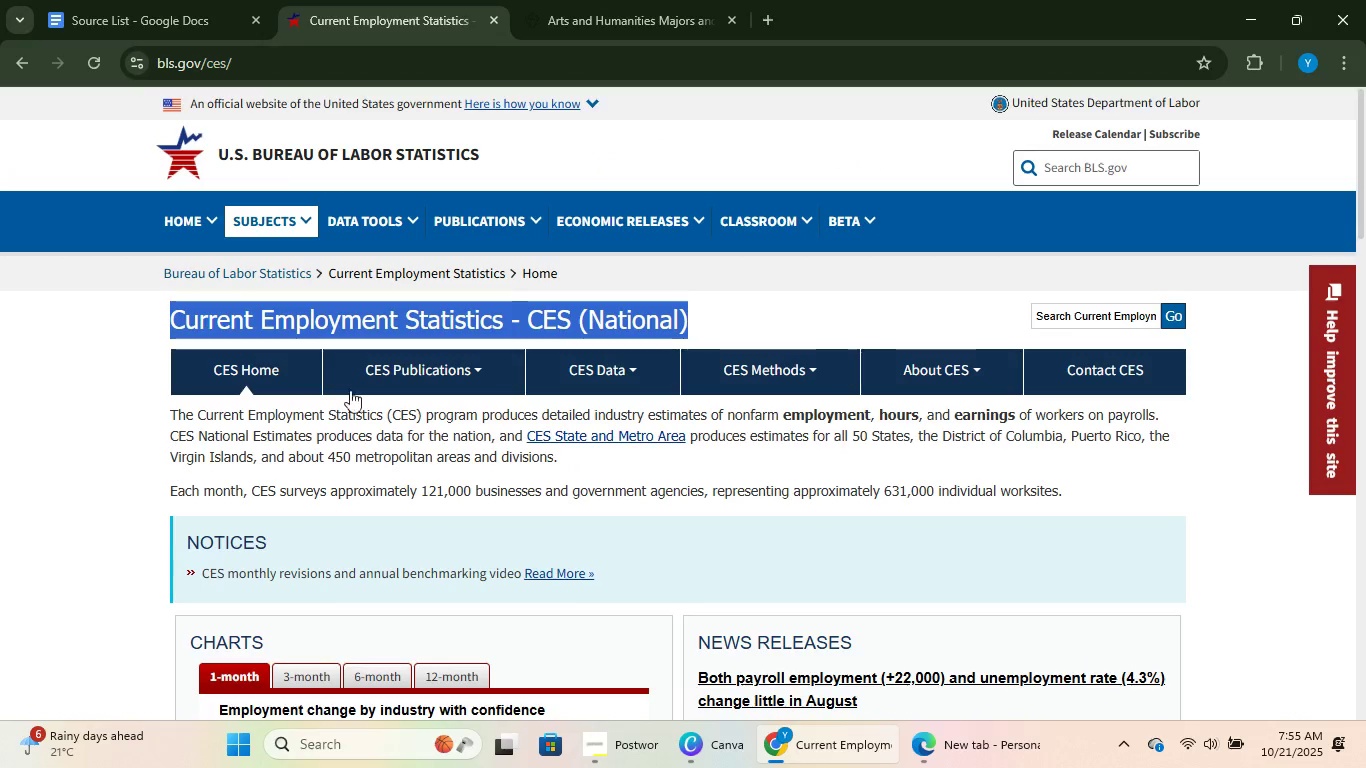 
key(Control+C)
 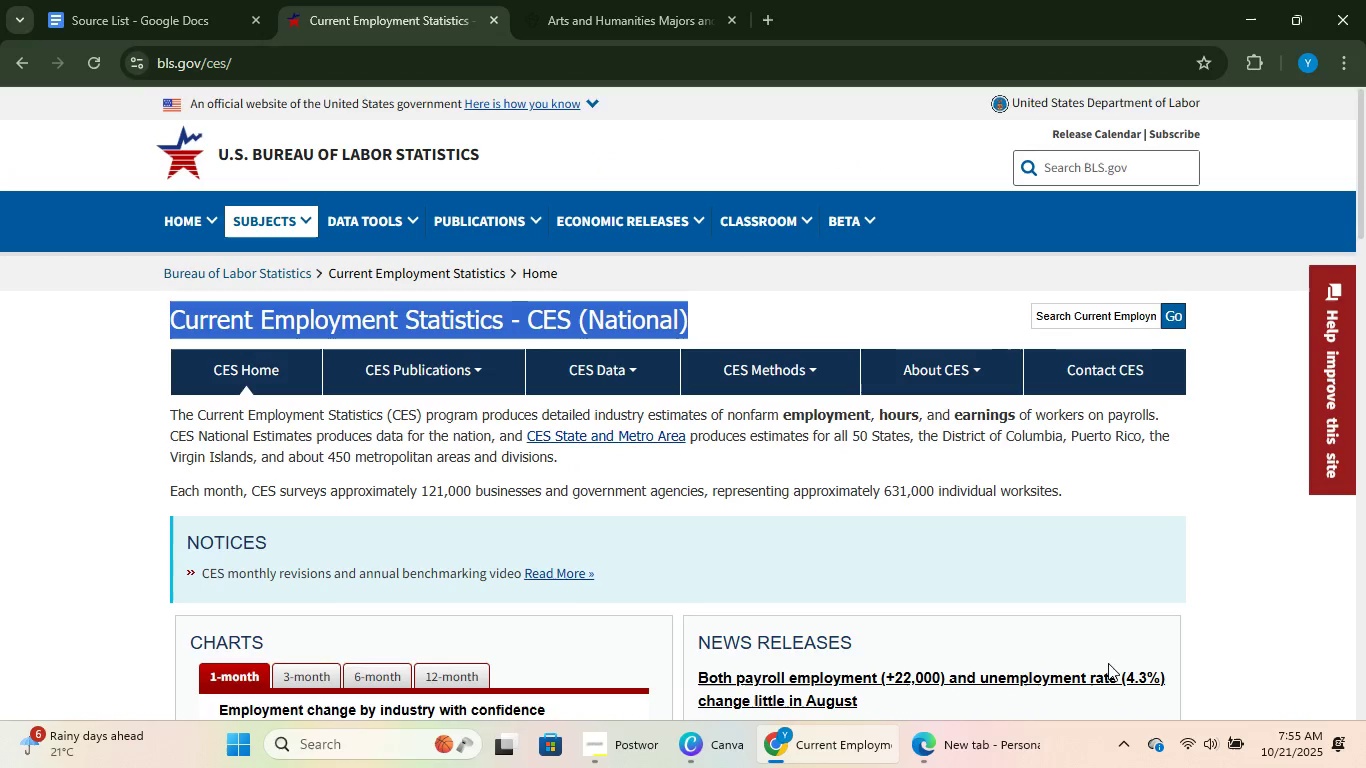 
key(Control+C)
 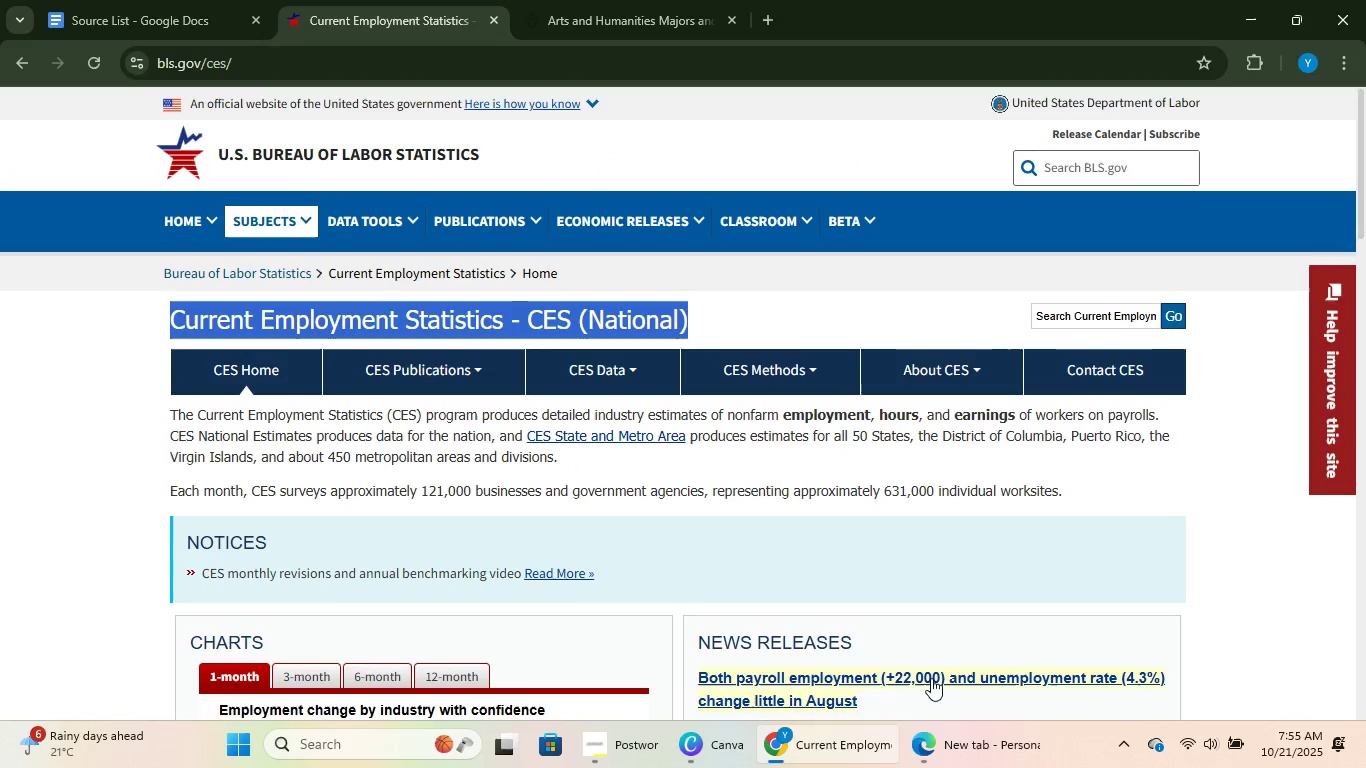 
key(Control+C)
 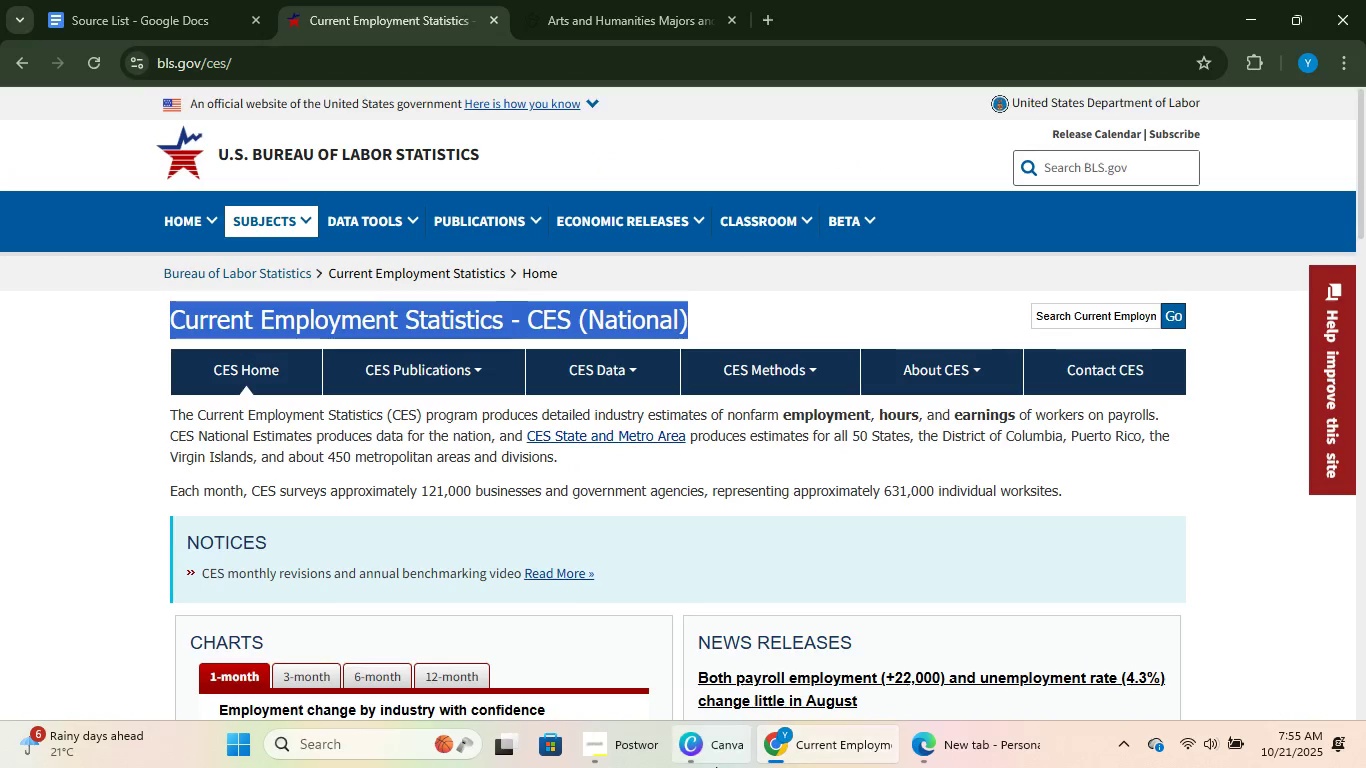 
left_click([716, 767])
 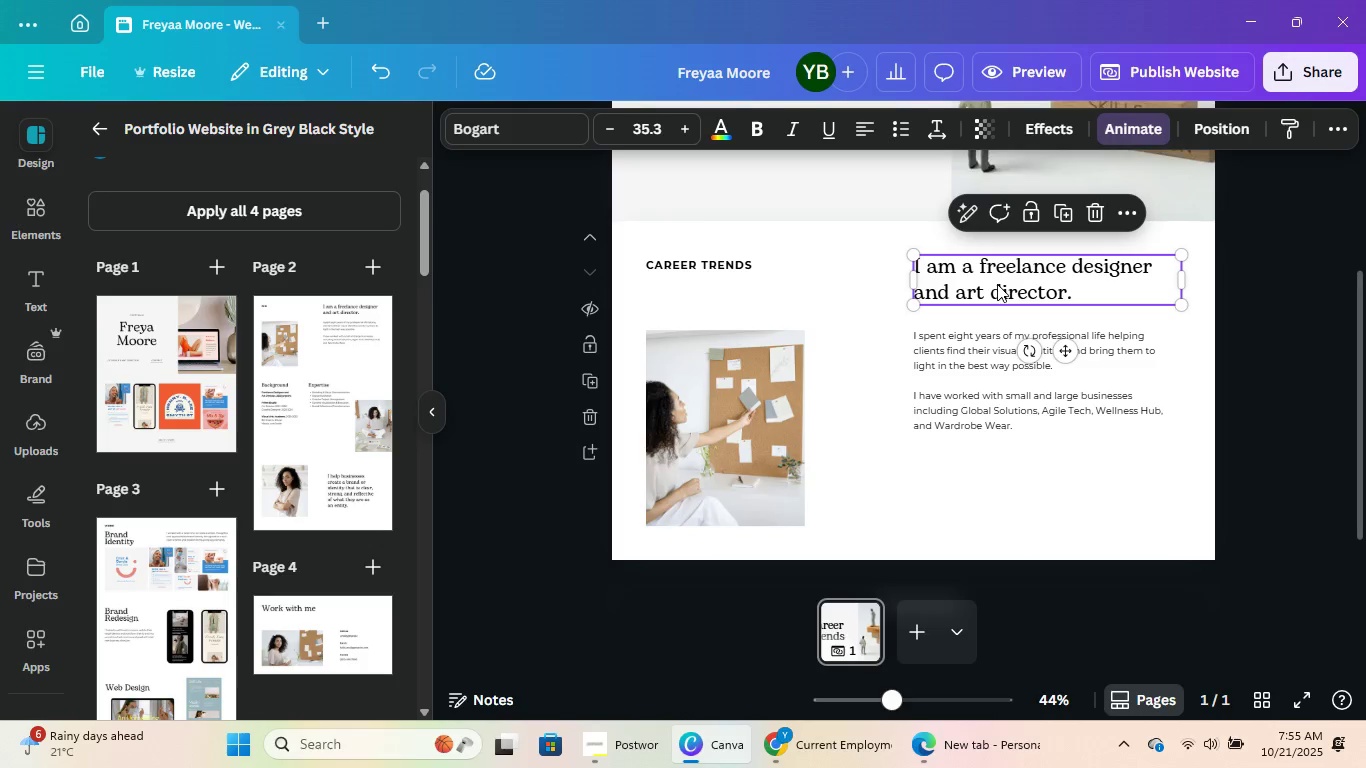 
double_click([997, 284])
 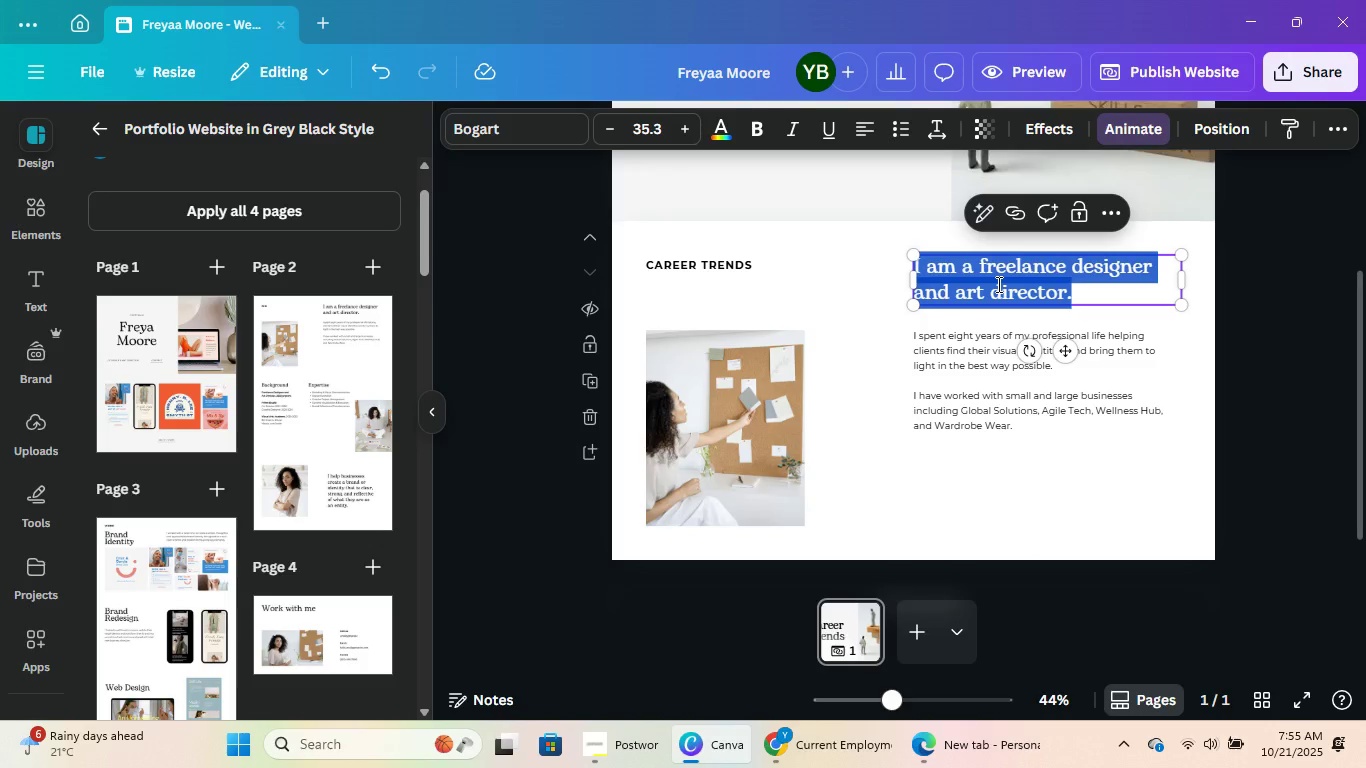 
key(Control+V)
 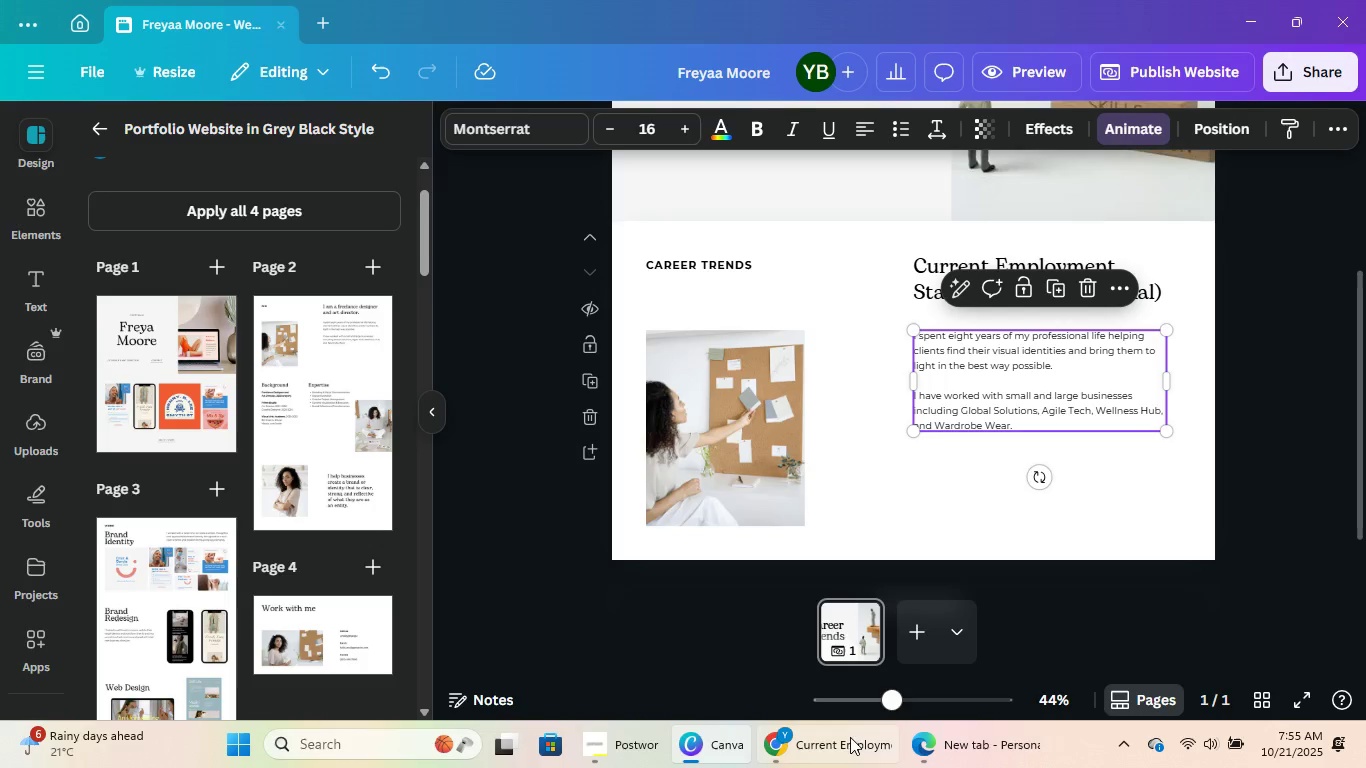 
left_click([813, 765])
 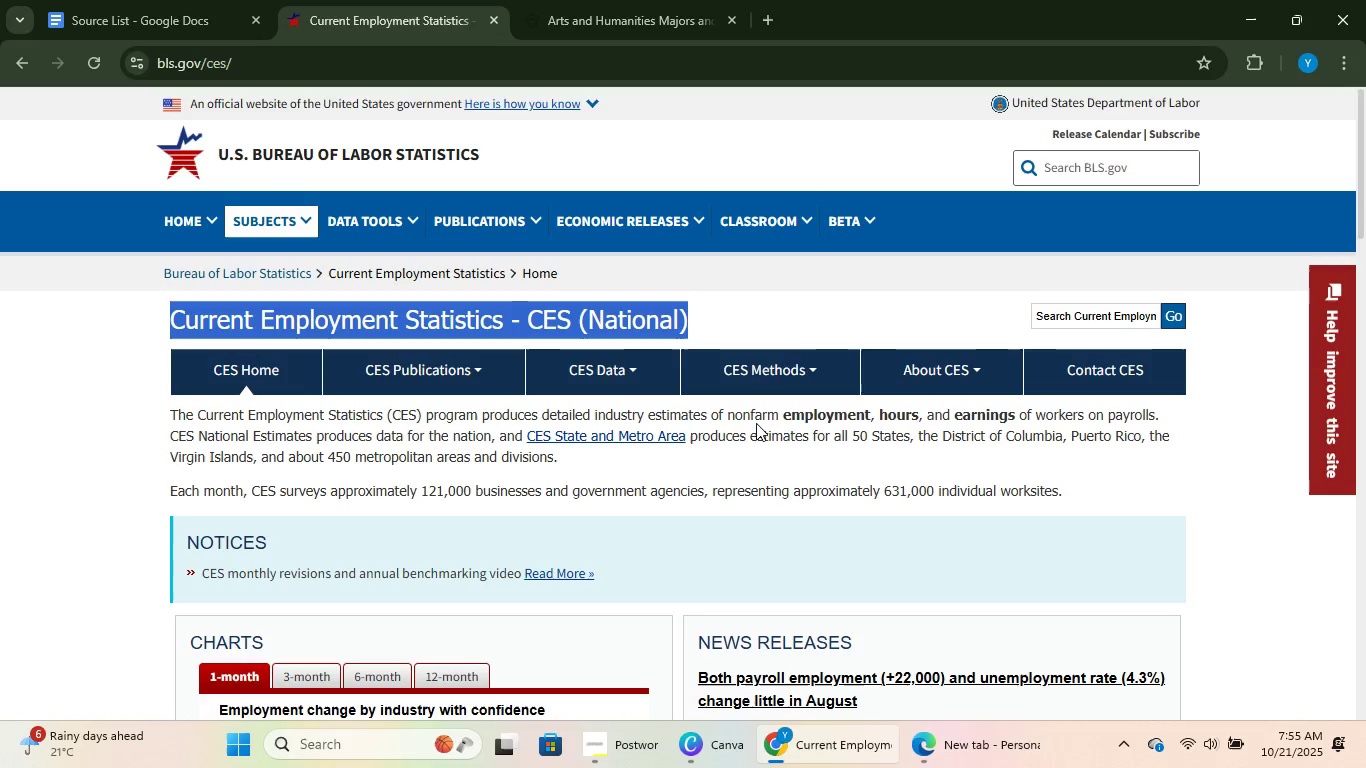 
wait(5.79)
 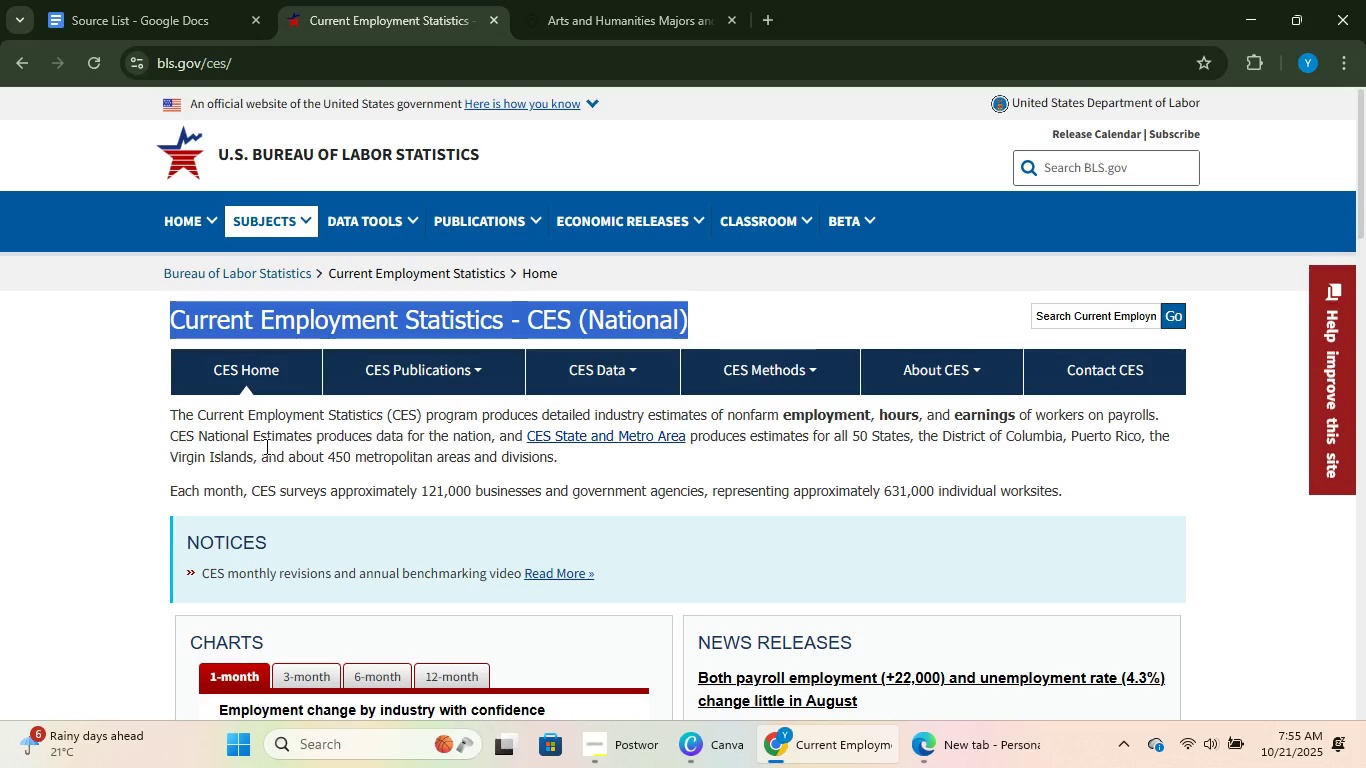 
scroll: coordinate [230, 278], scroll_direction: down, amount: 8.0
 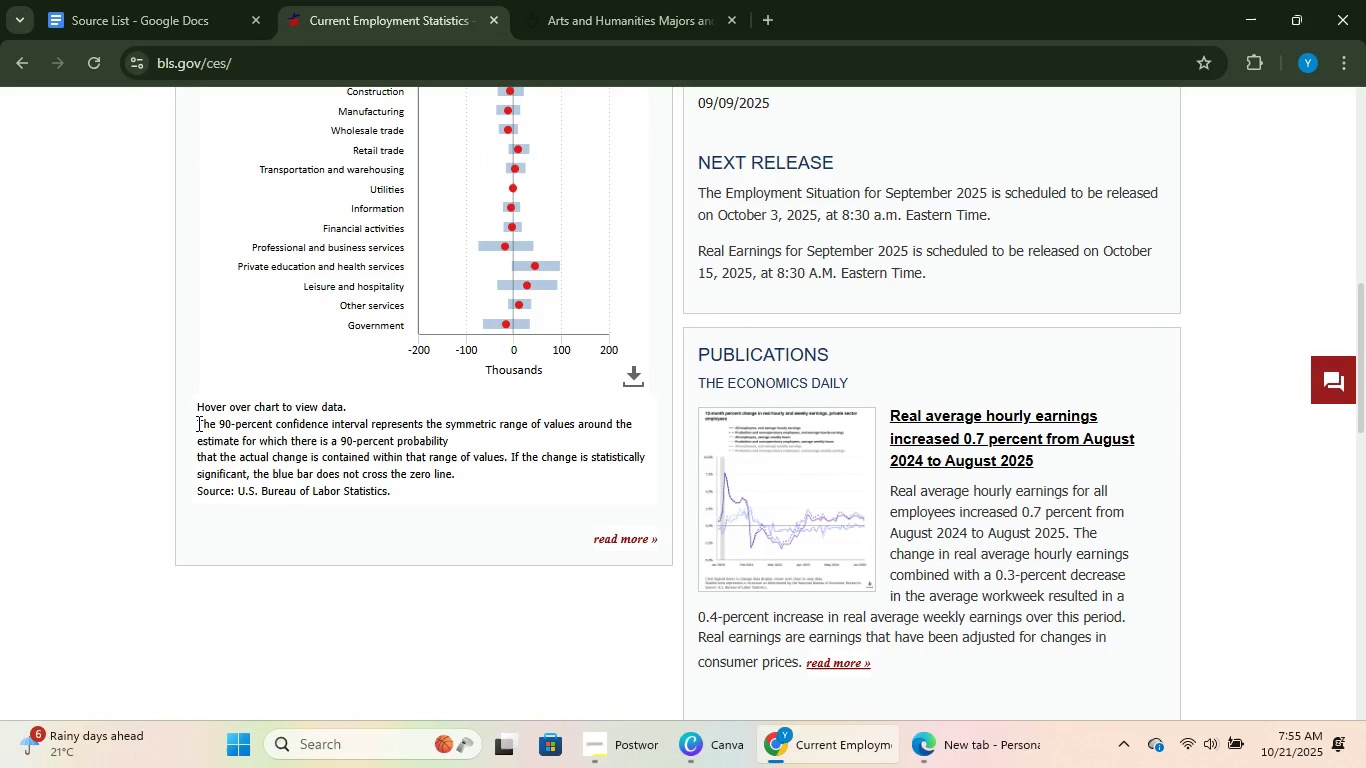 
left_click_drag(start_coordinate=[195, 423], to_coordinate=[269, 443])
 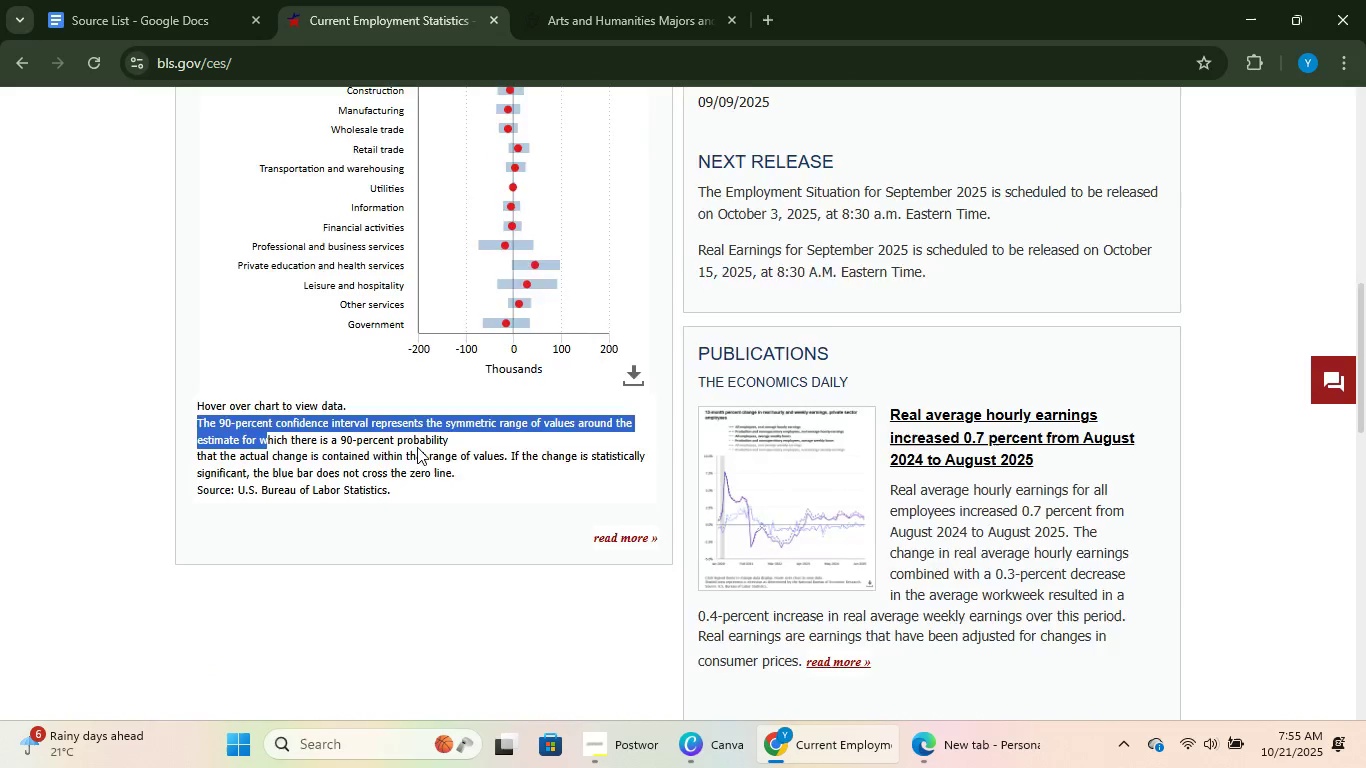 
scroll: coordinate [416, 445], scroll_direction: down, amount: 3.0
 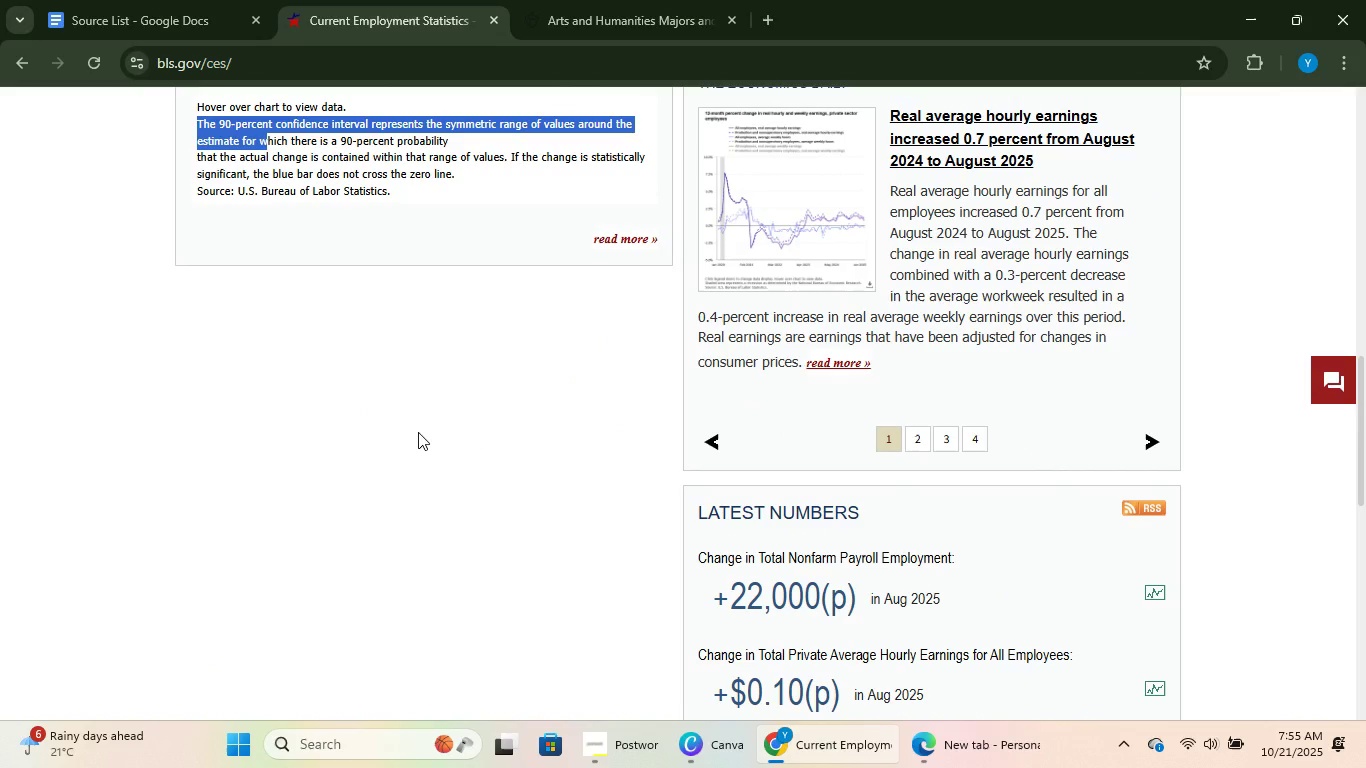 
left_click([418, 432])
 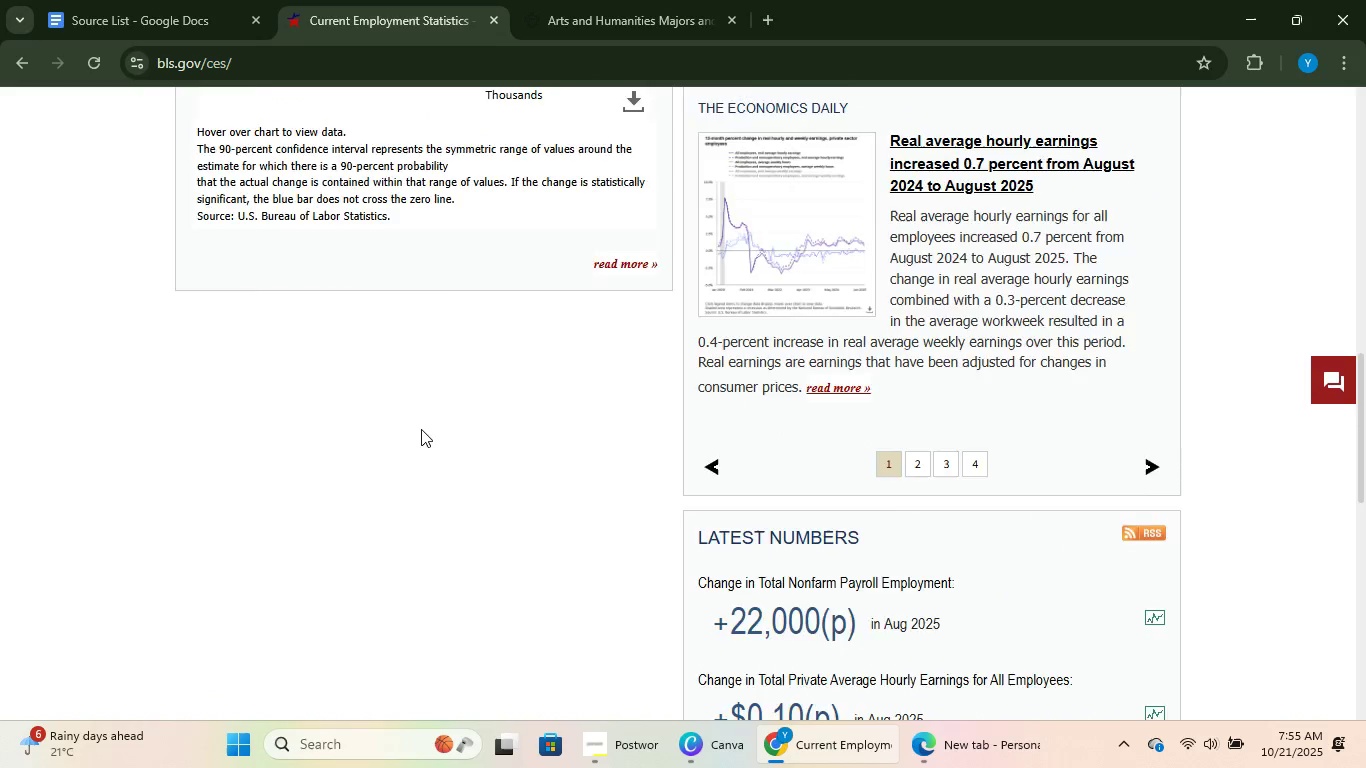 
scroll: coordinate [421, 428], scroll_direction: up, amount: 5.0
 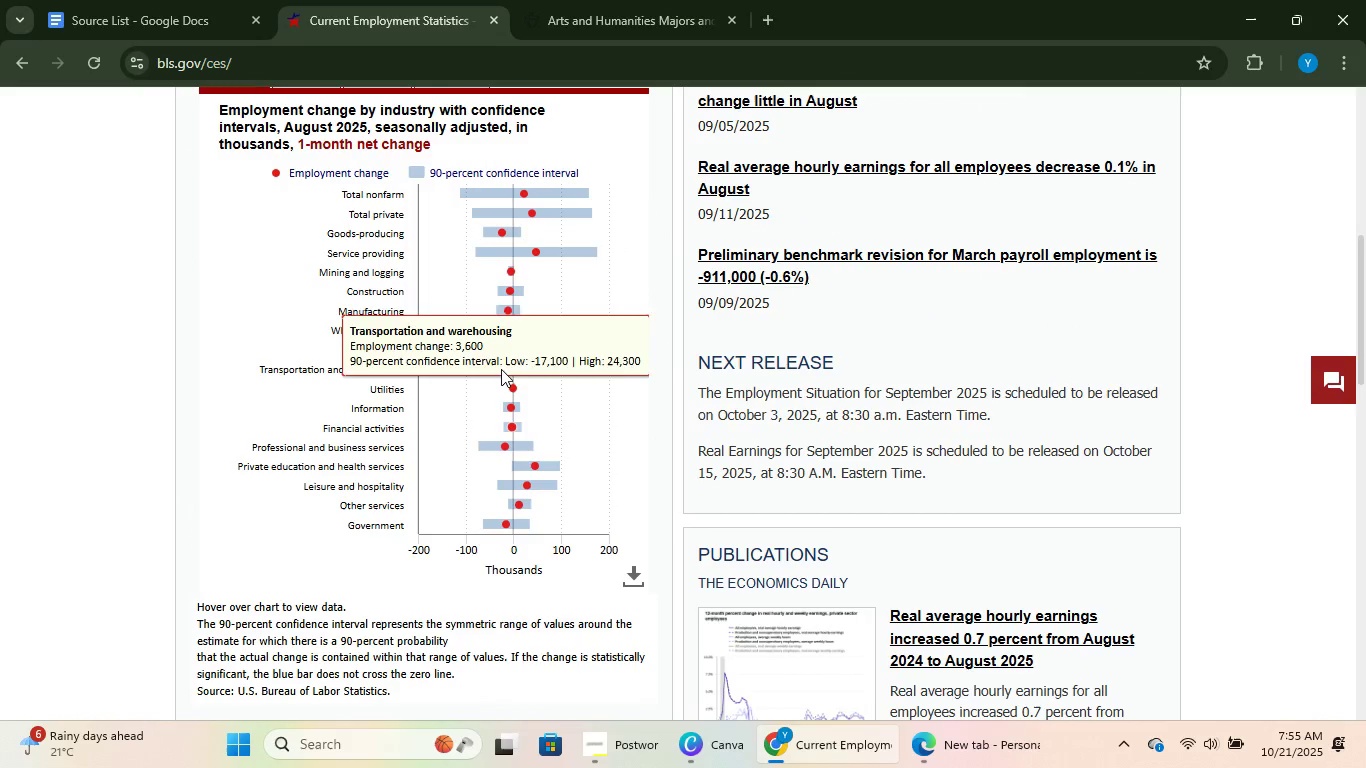 
right_click([501, 369])
 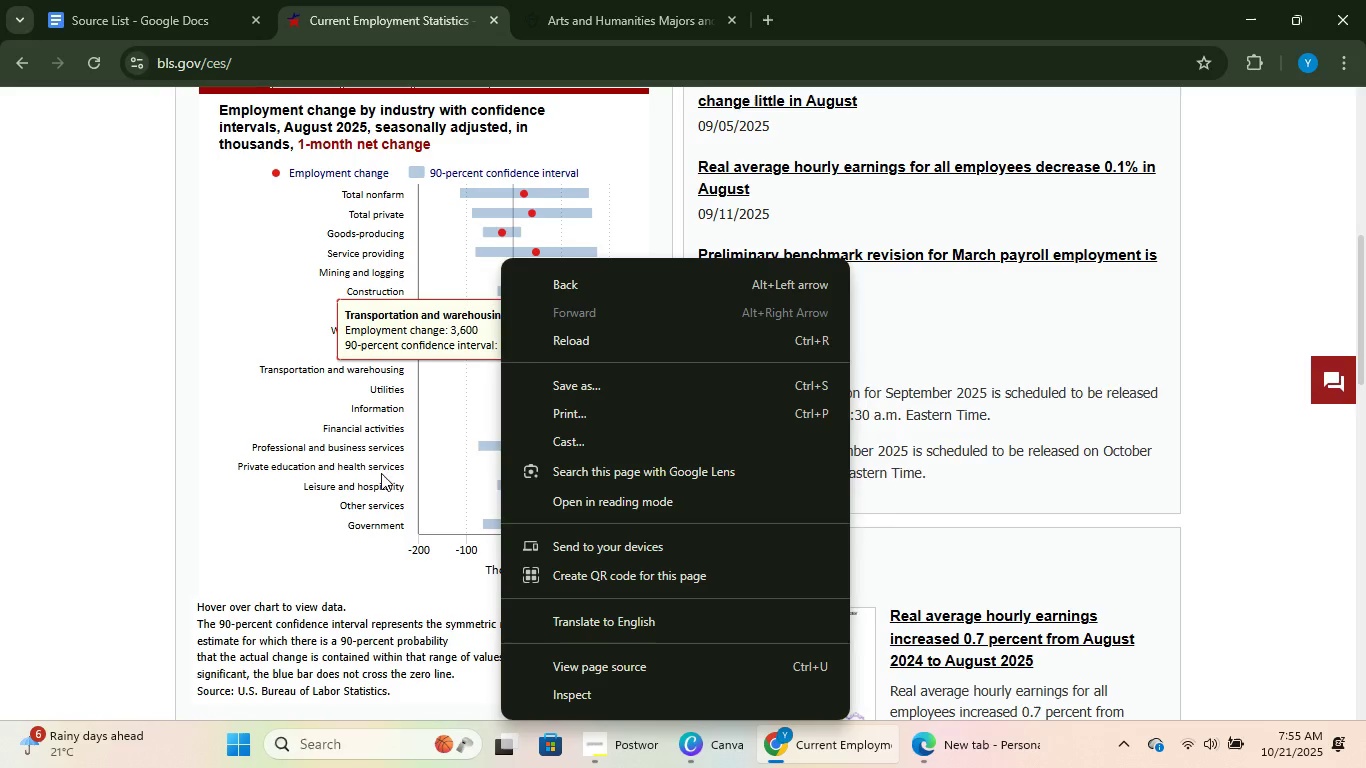 
left_click([441, 473])
 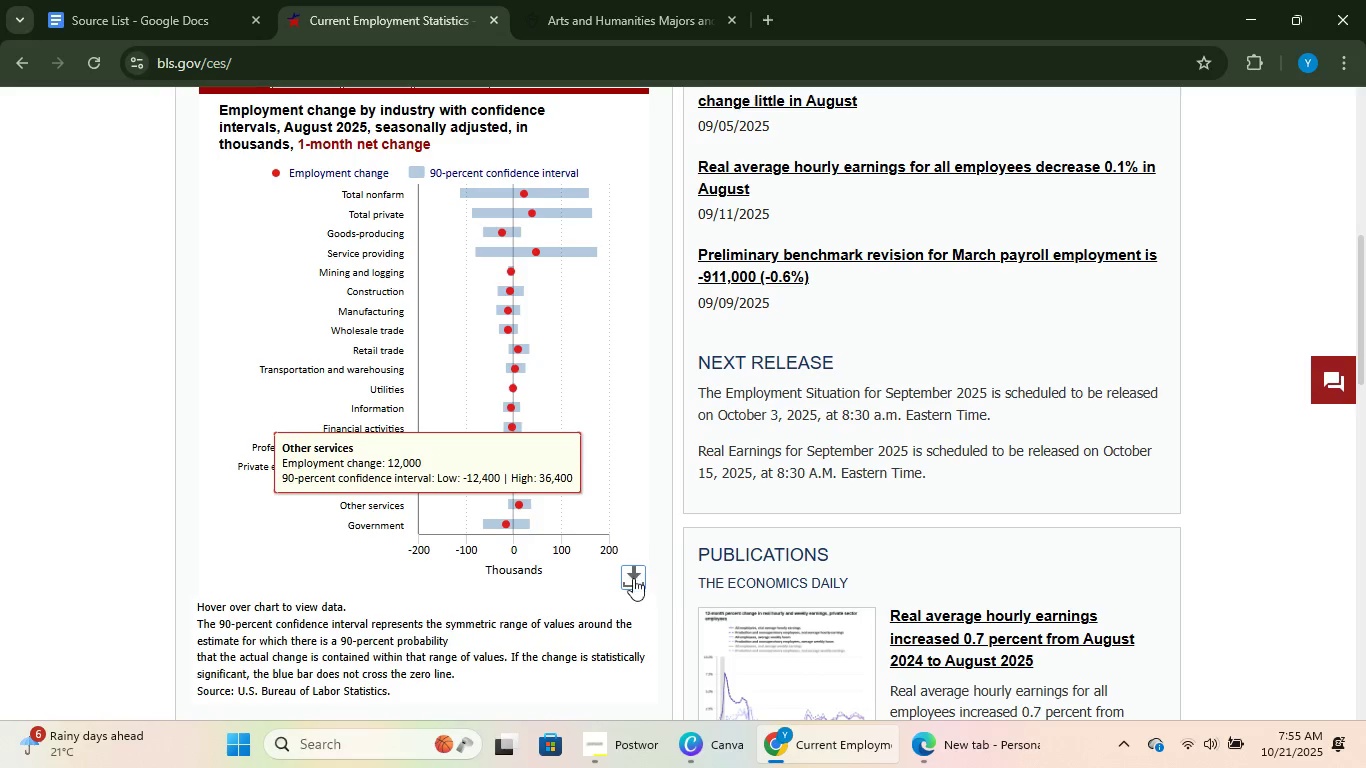 
left_click([632, 579])
 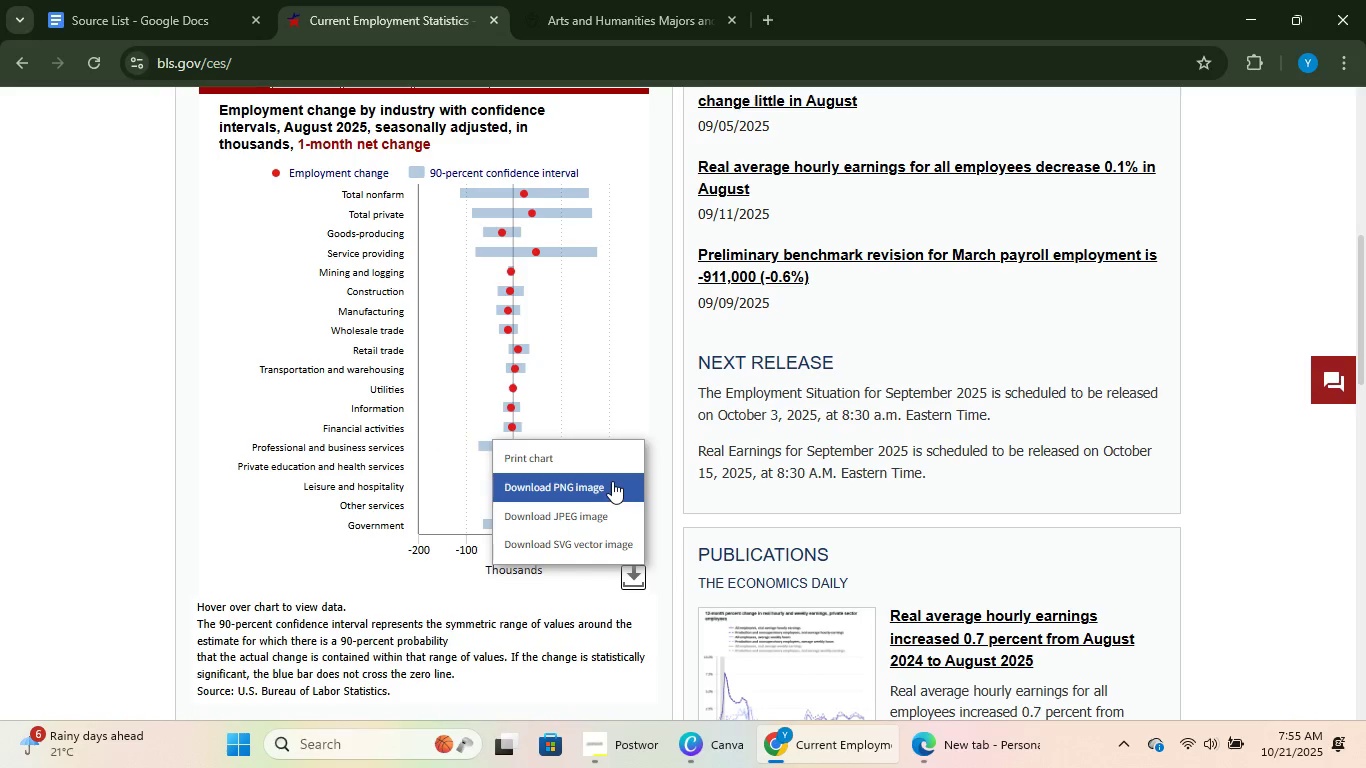 
left_click([613, 484])
 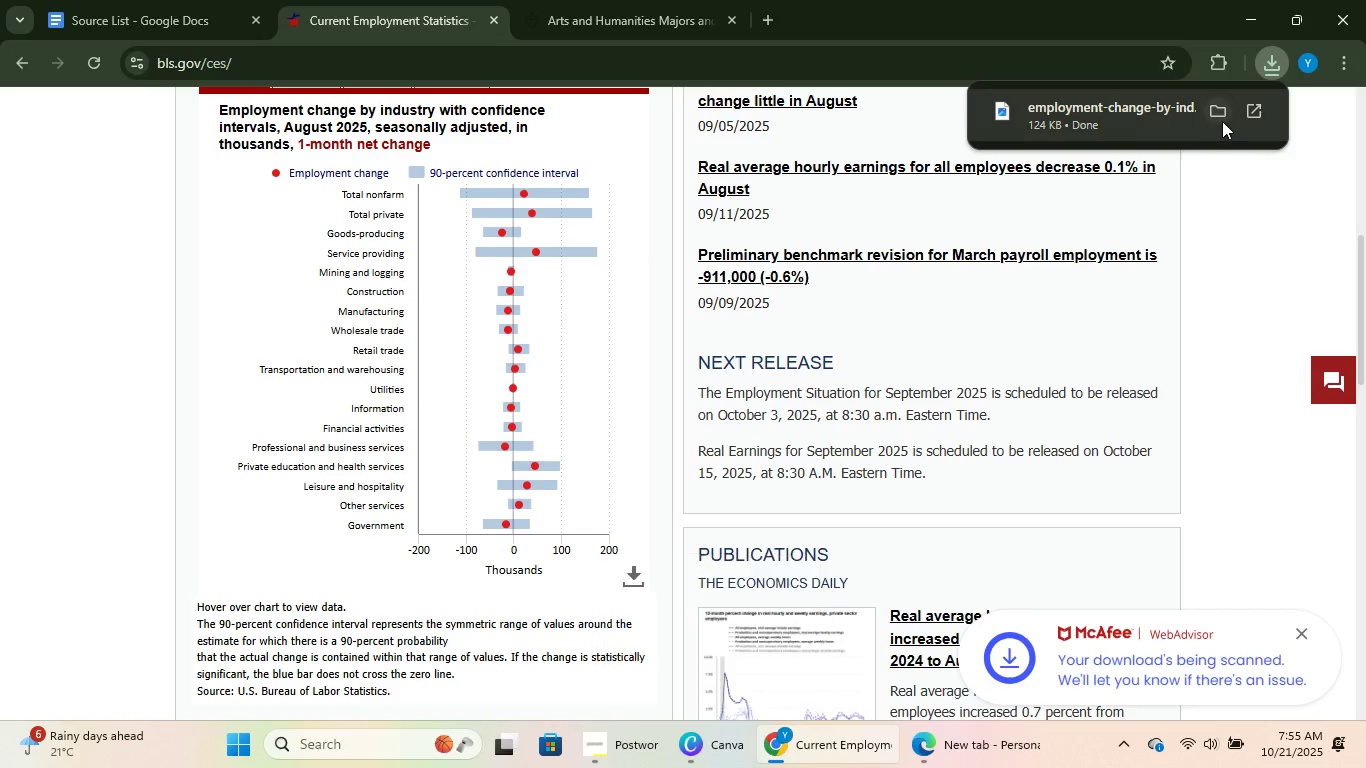 
left_click([734, 748])
 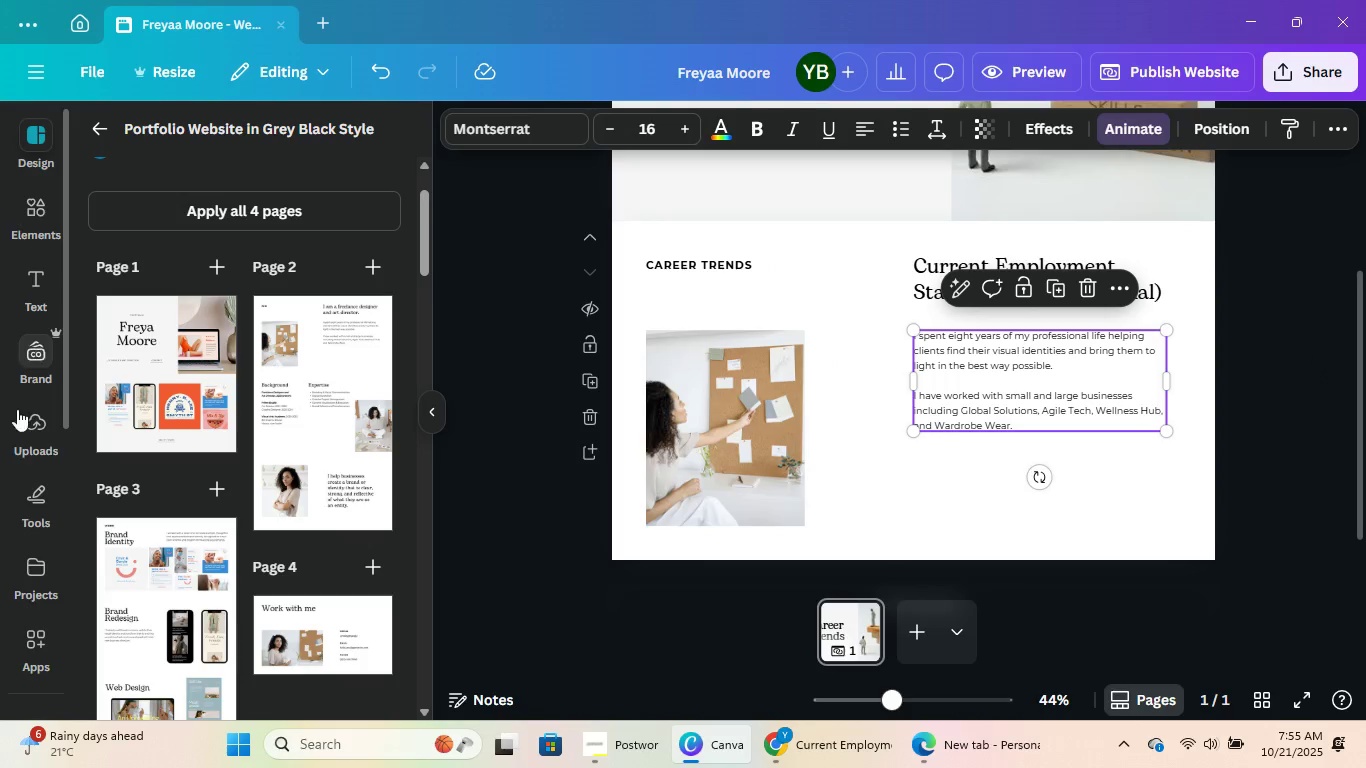 
left_click([14, 435])
 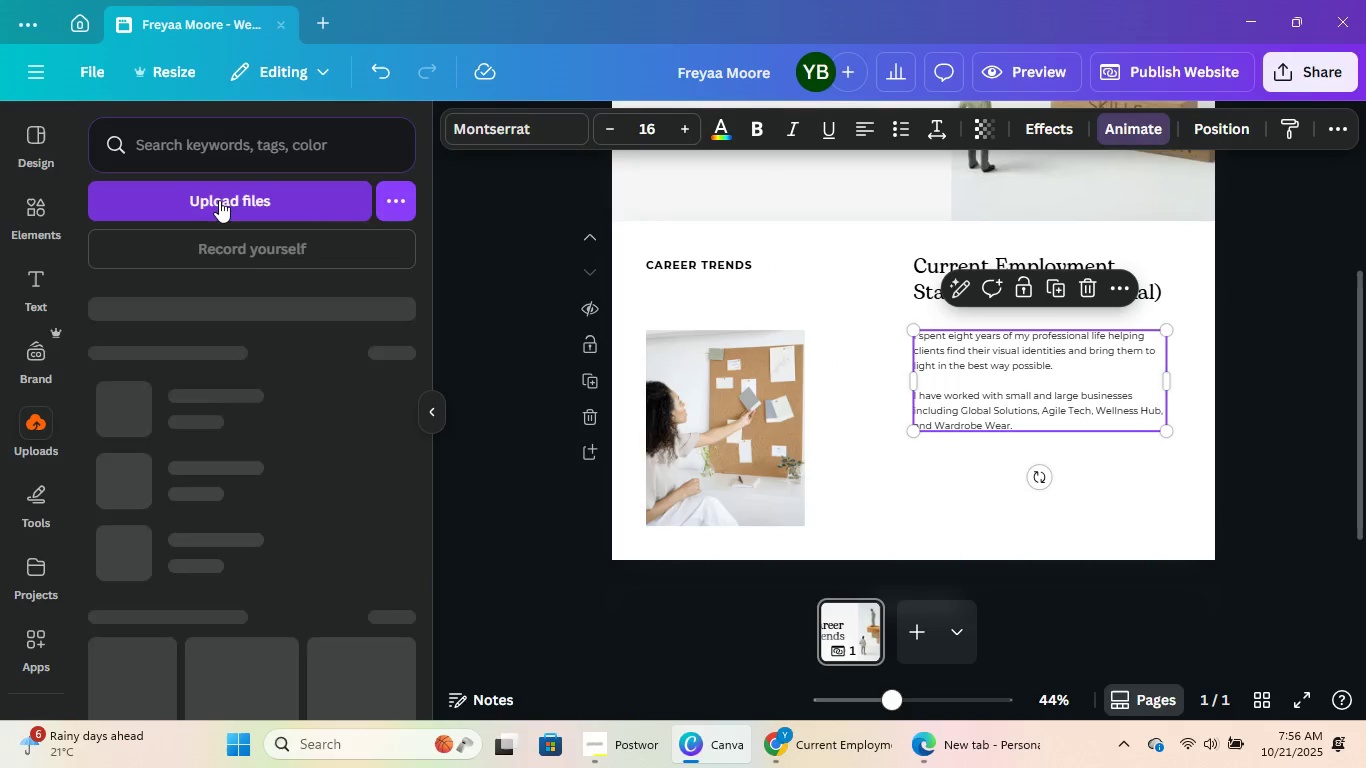 
left_click([219, 200])
 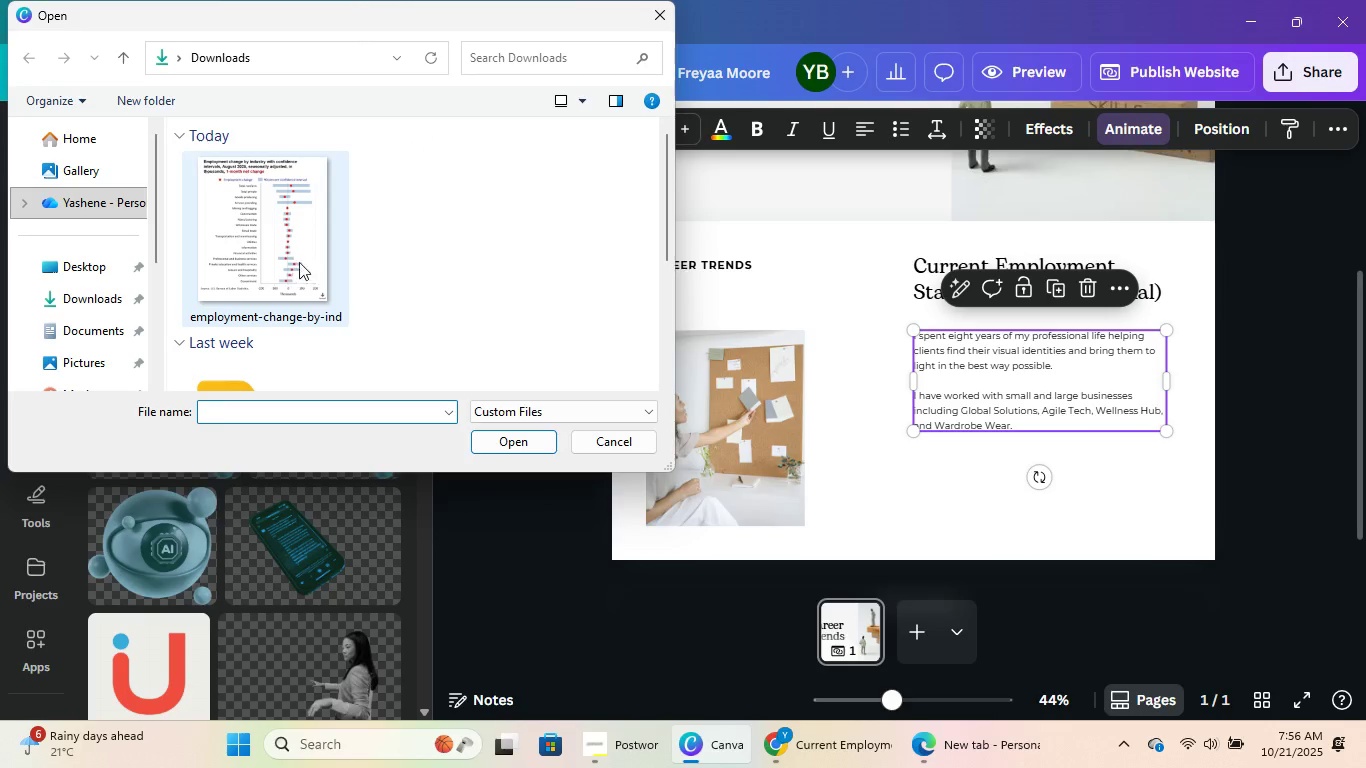 
double_click([243, 273])
 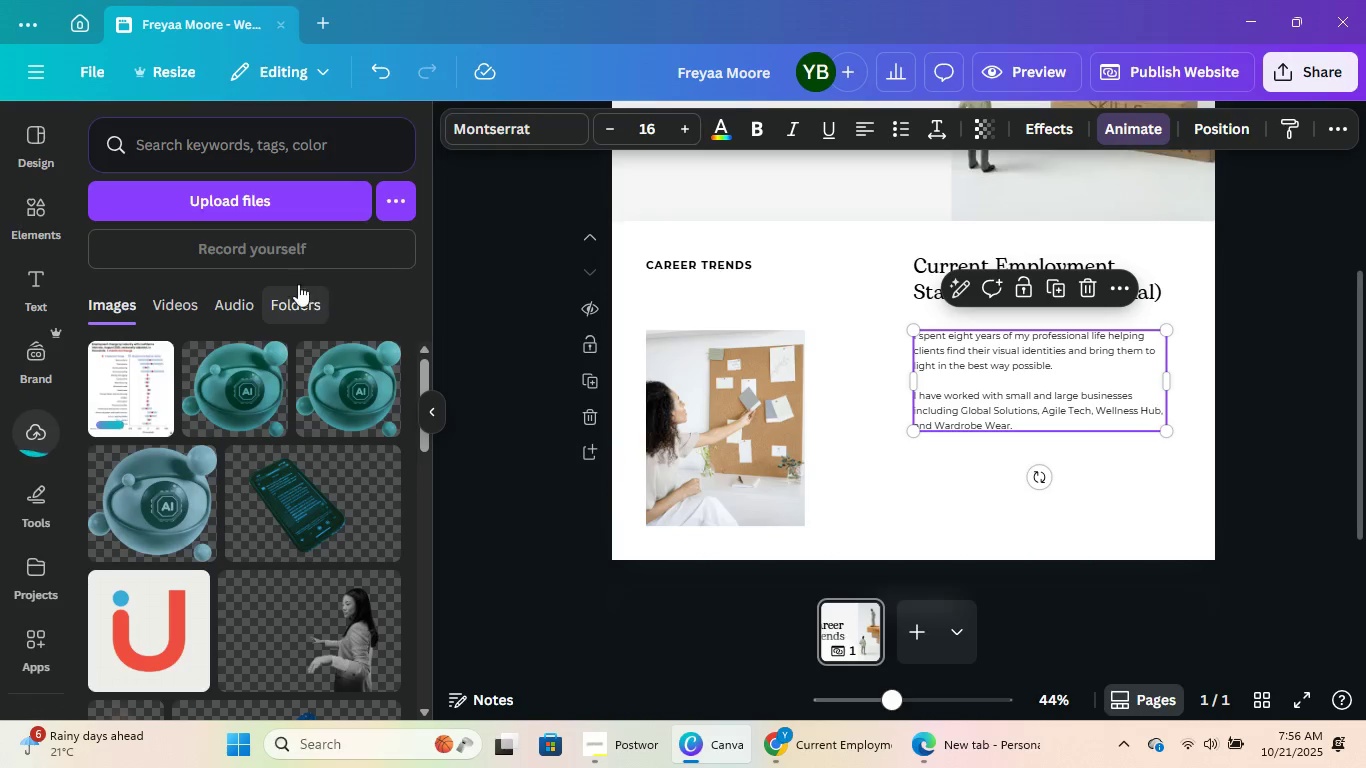 
left_click([152, 383])
 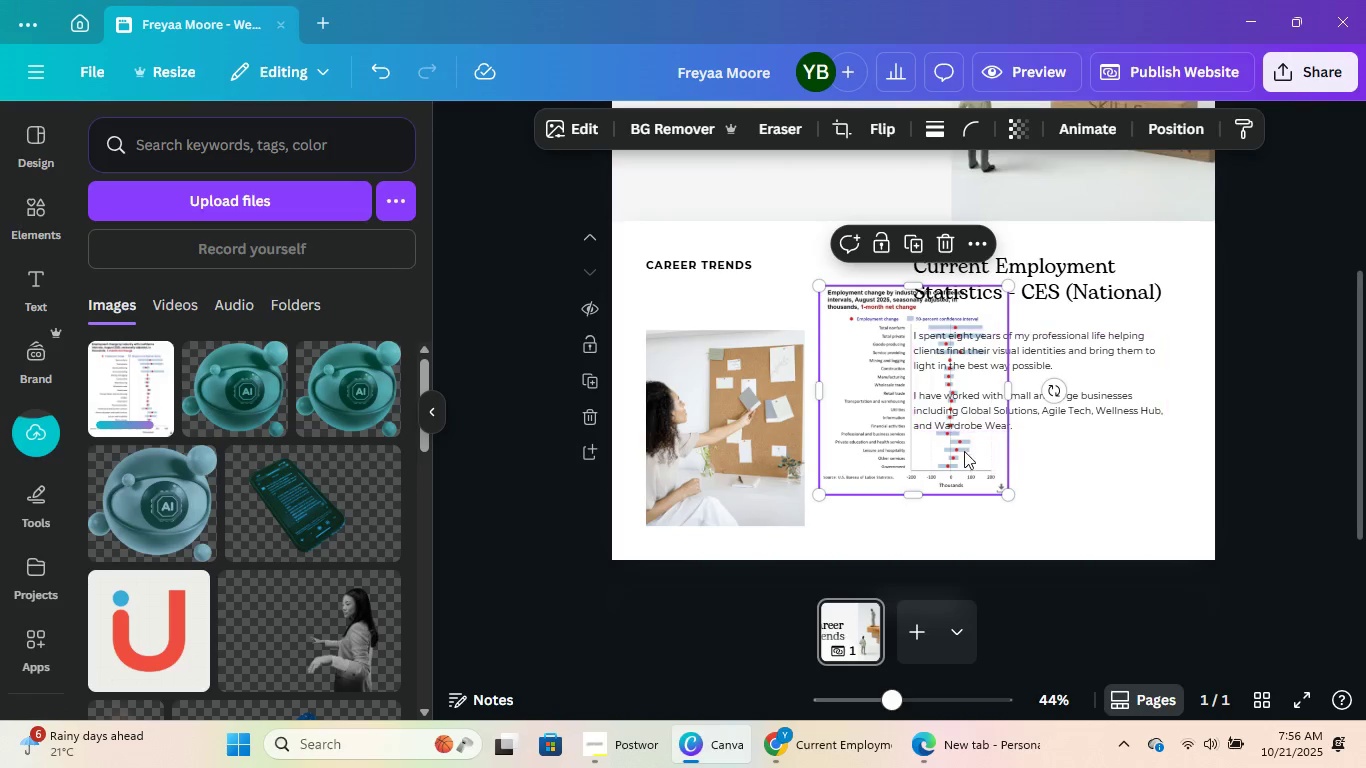 
left_click([764, 442])
 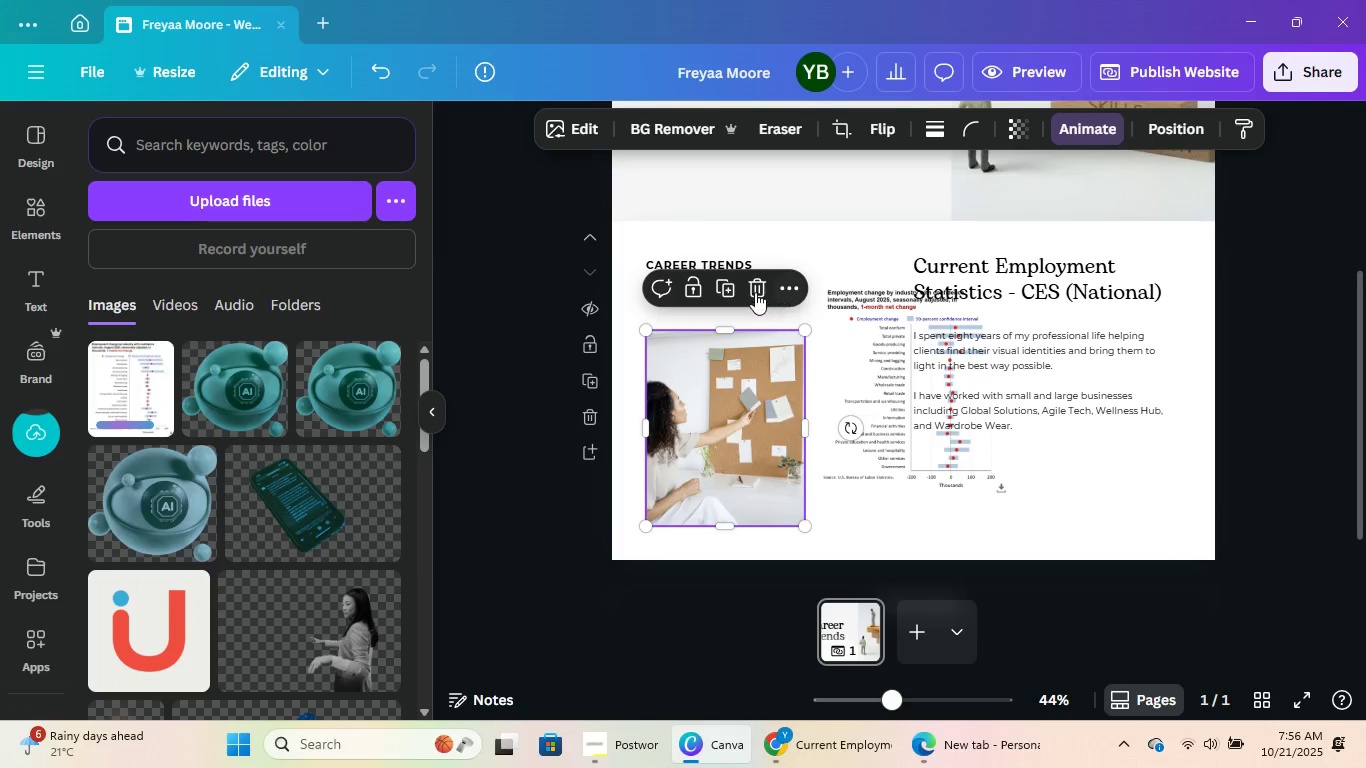 
left_click([754, 291])
 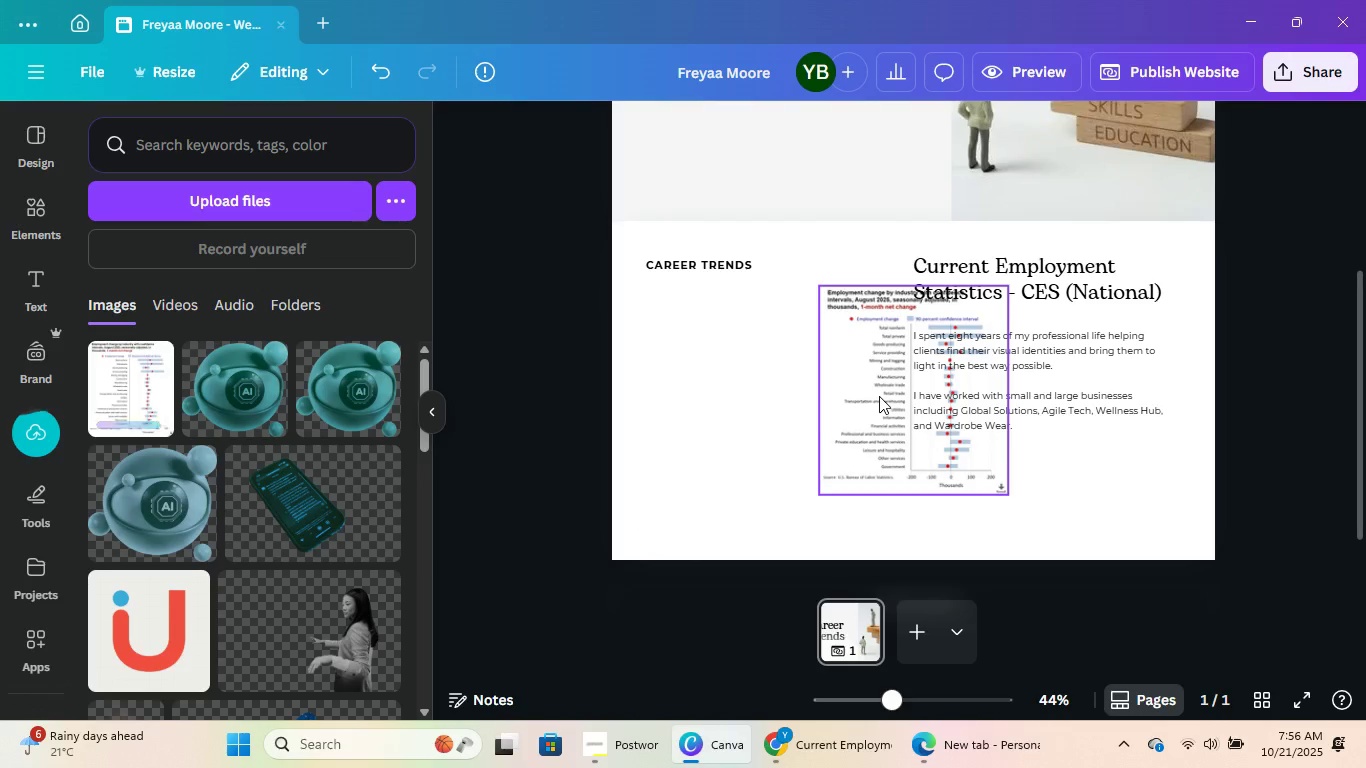 
left_click_drag(start_coordinate=[879, 396], to_coordinate=[702, 429])
 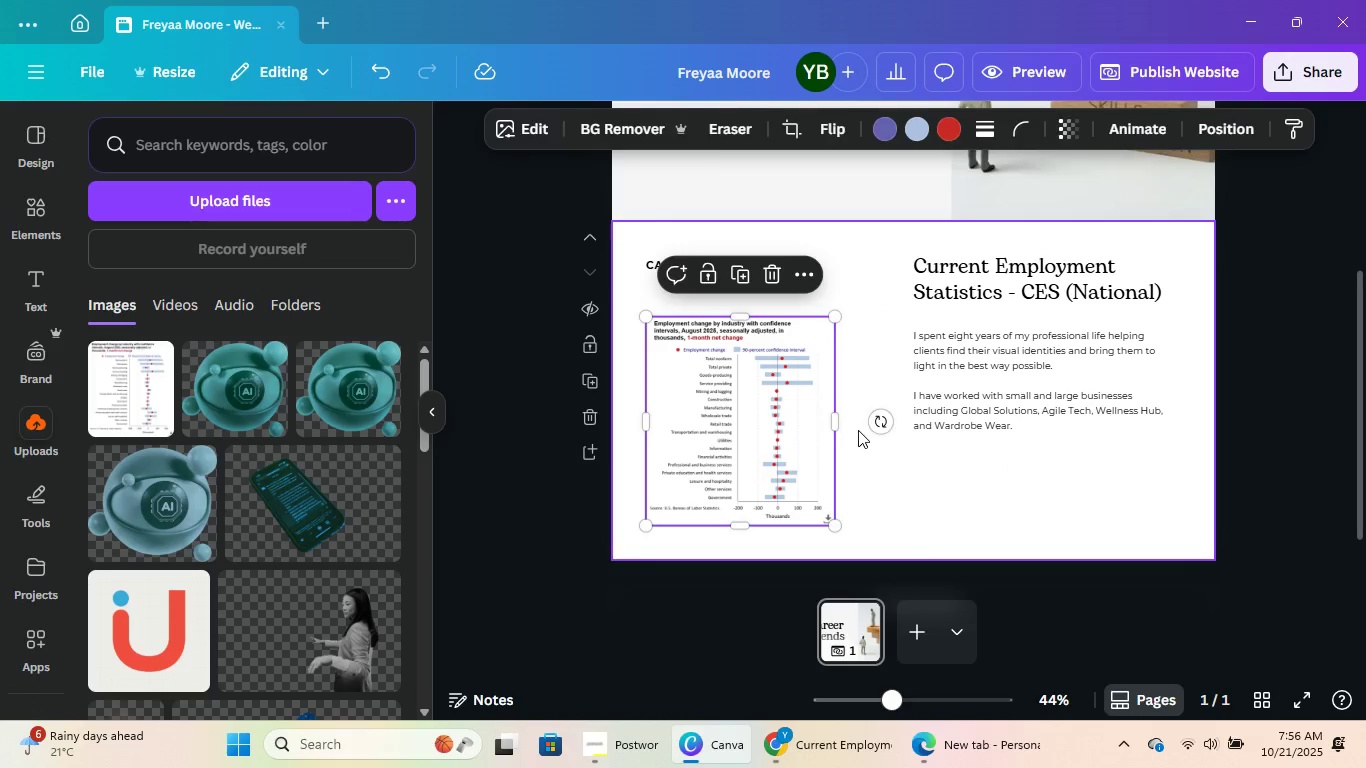 
left_click([858, 430])
 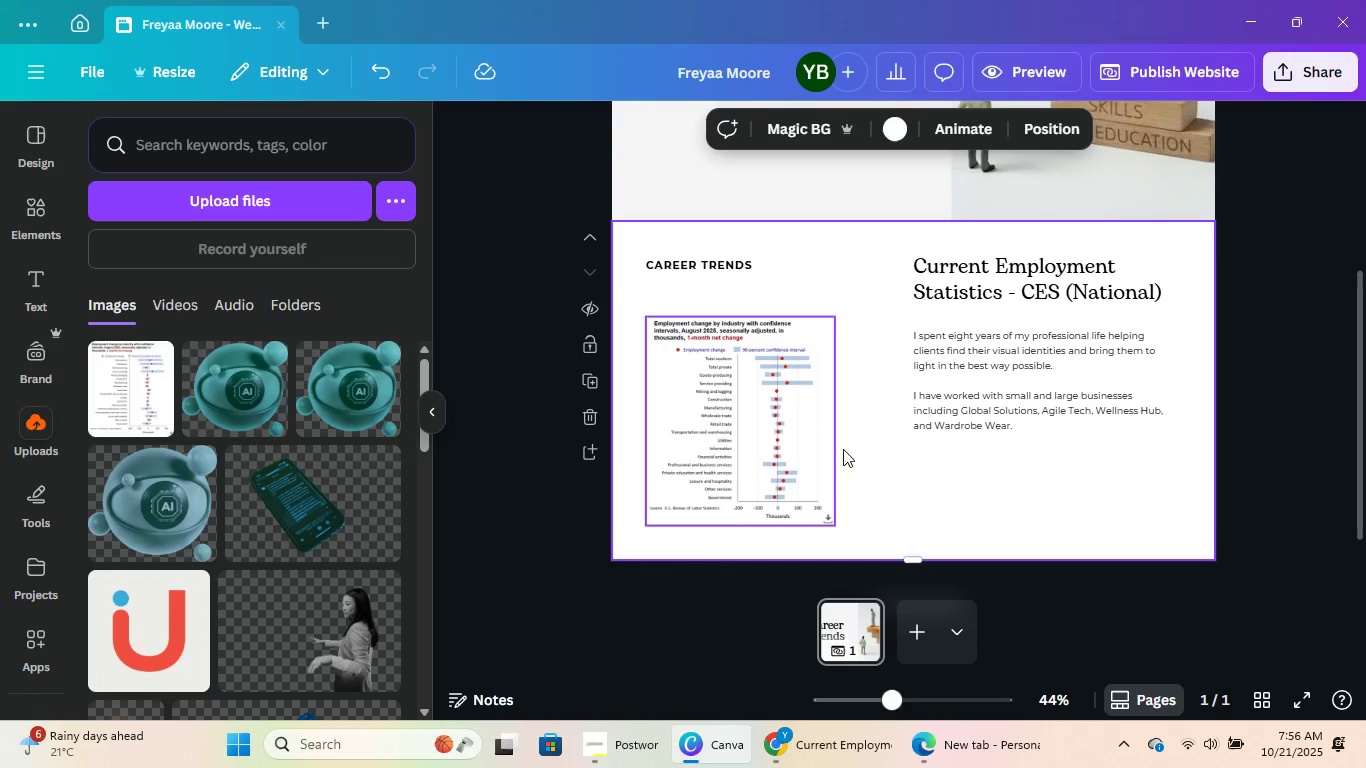 
left_click([790, 469])
 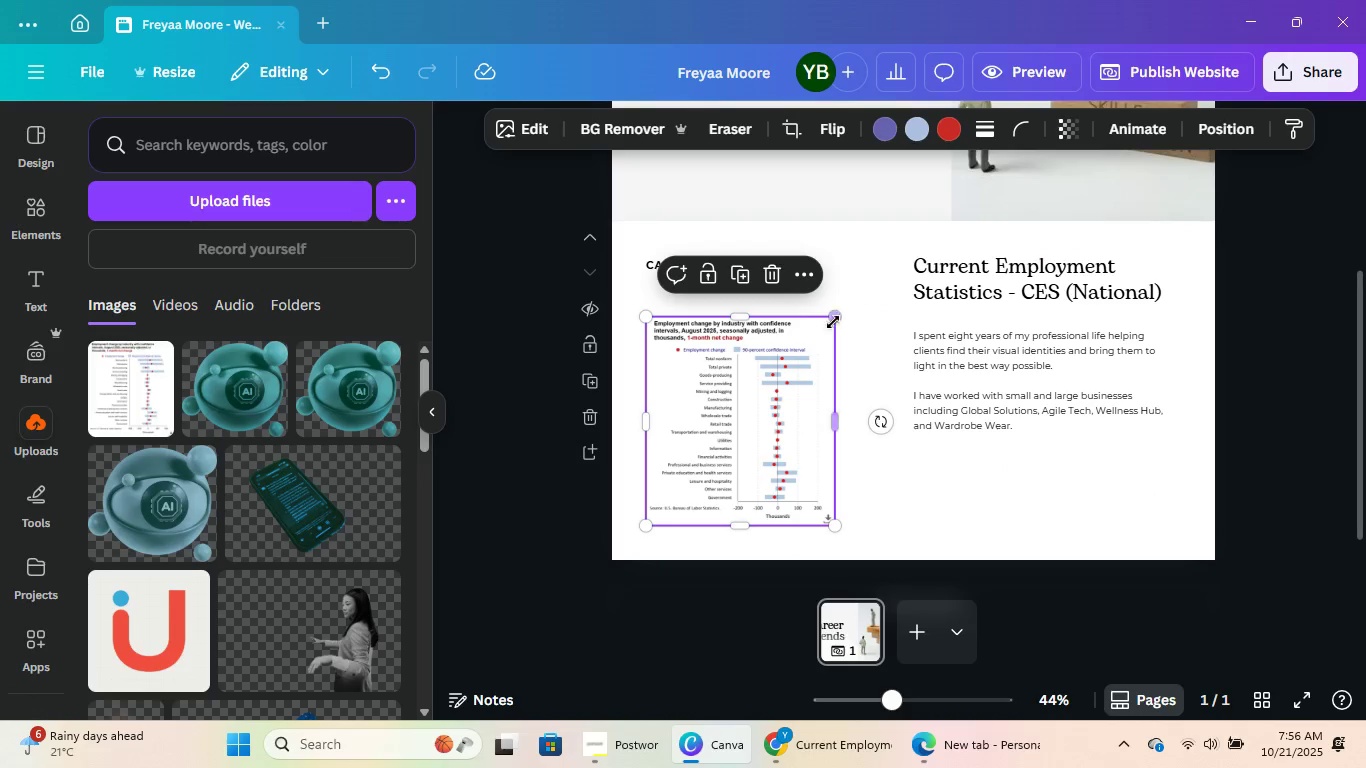 
left_click_drag(start_coordinate=[839, 317], to_coordinate=[871, 287])
 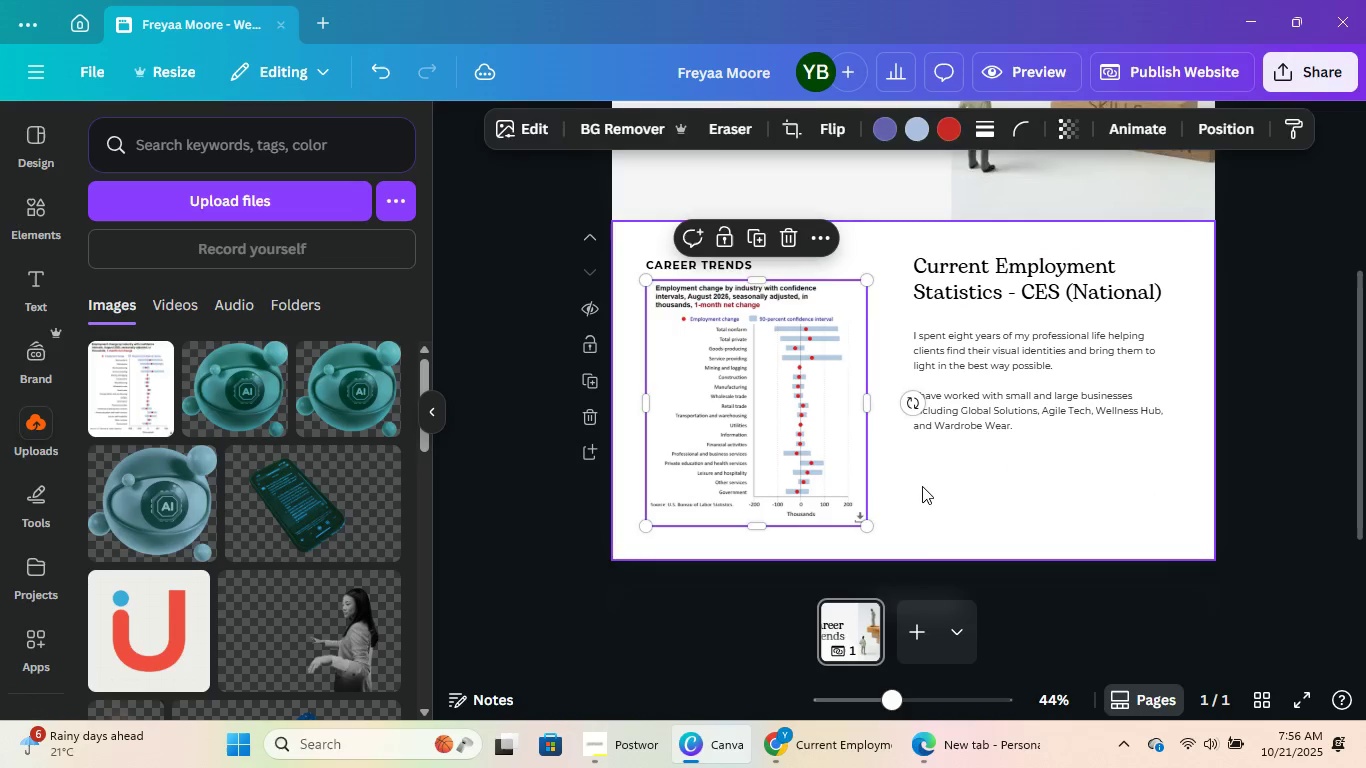 
left_click([922, 486])
 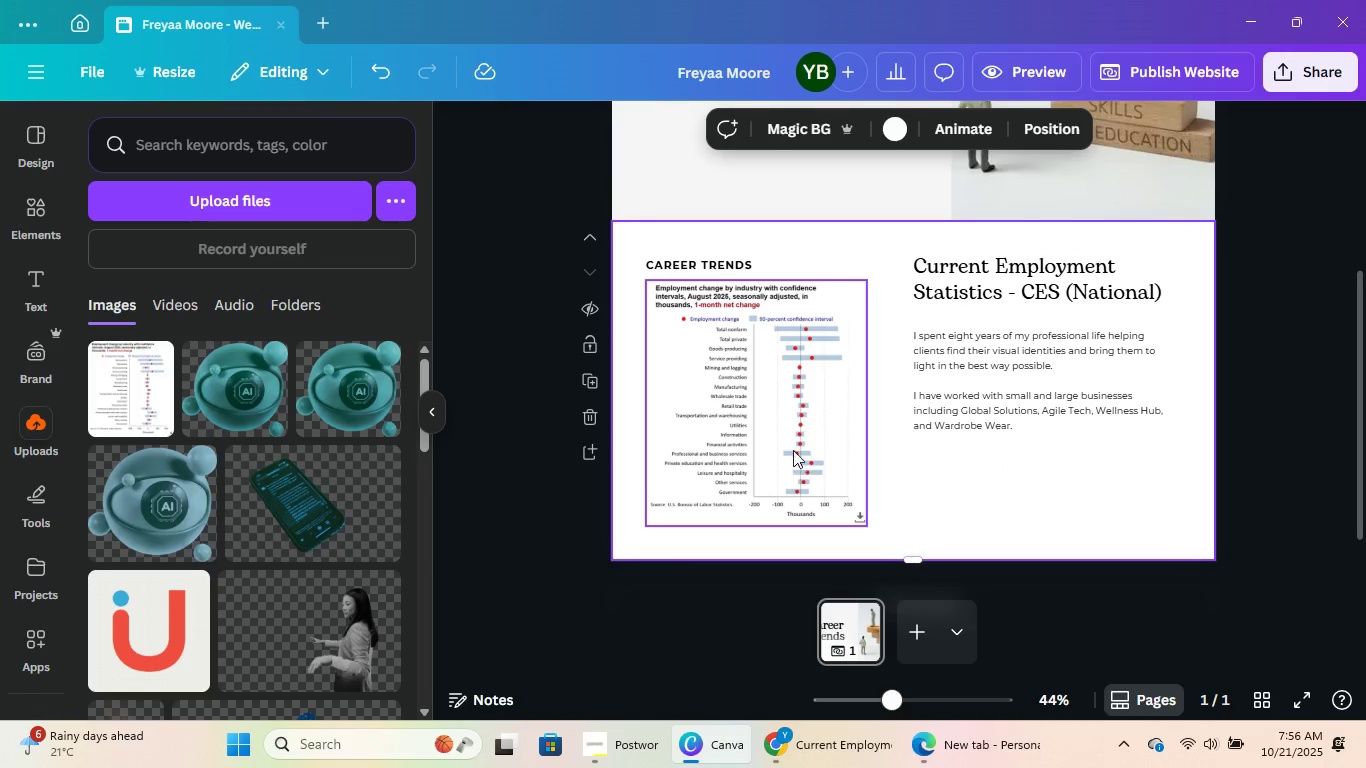 
left_click([803, 438])
 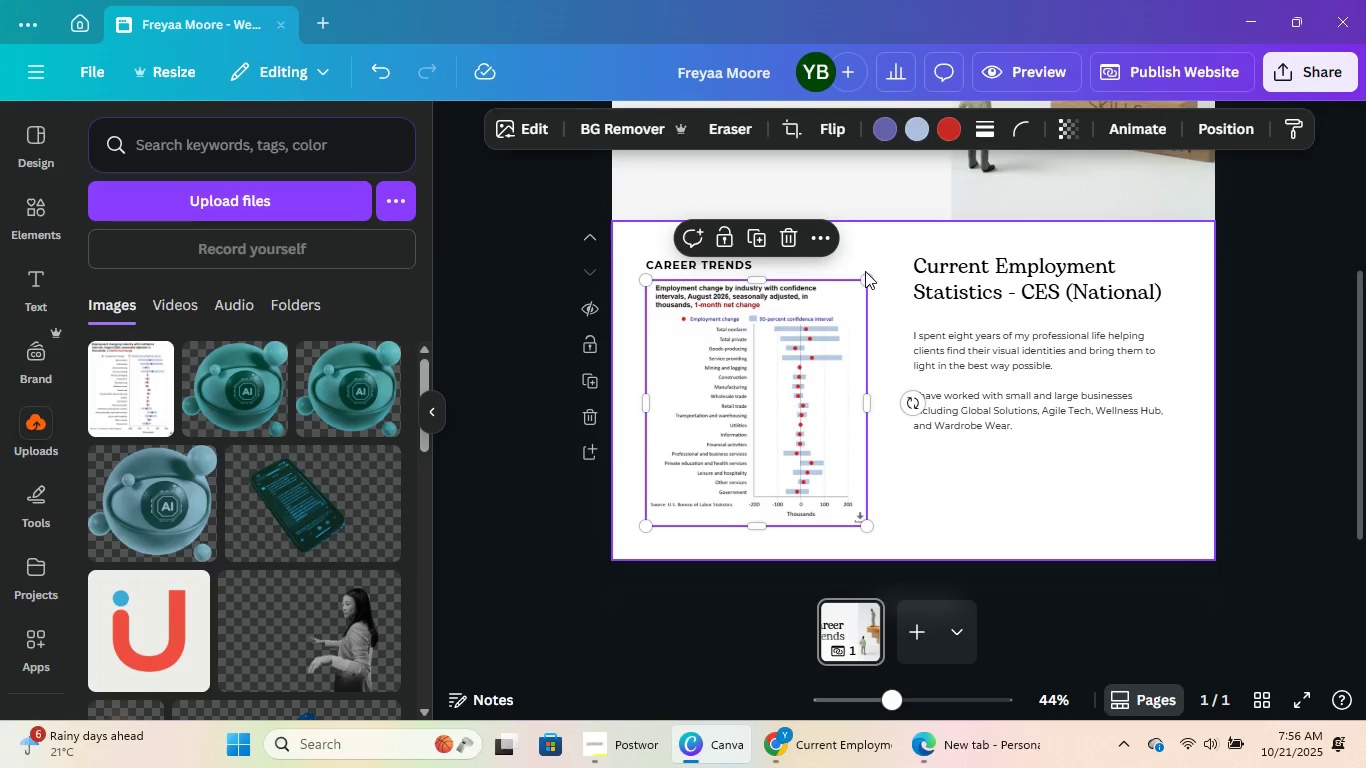 
left_click([865, 271])
 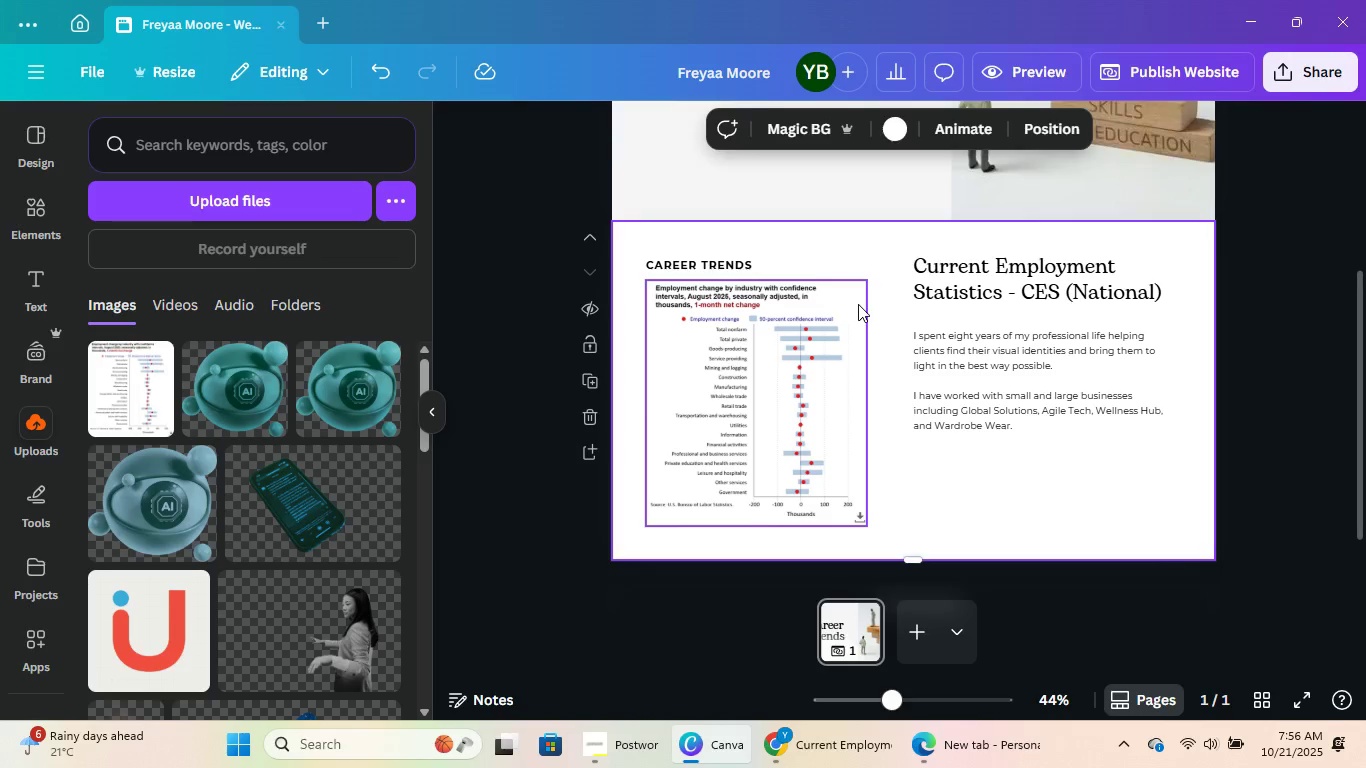 
left_click([858, 304])
 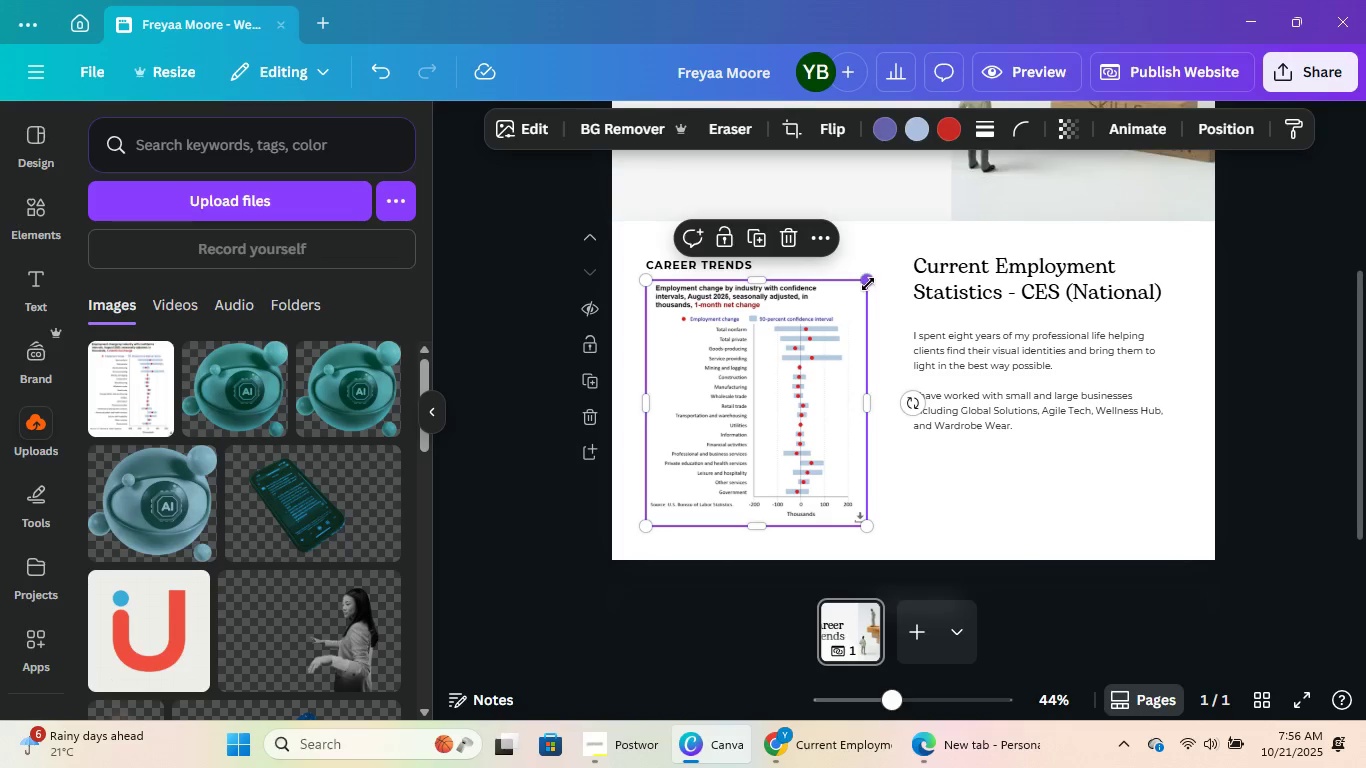 
left_click_drag(start_coordinate=[868, 284], to_coordinate=[838, 318])
 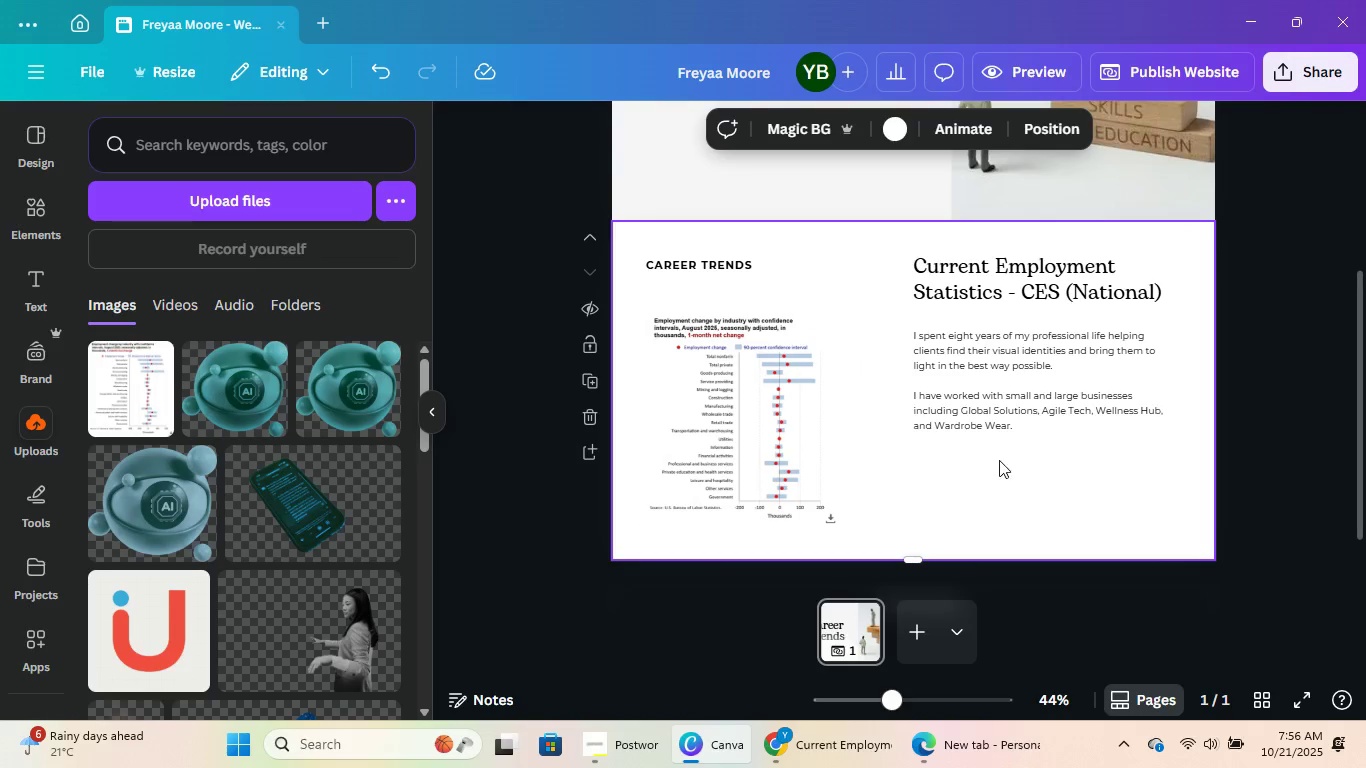 
double_click([1028, 401])
 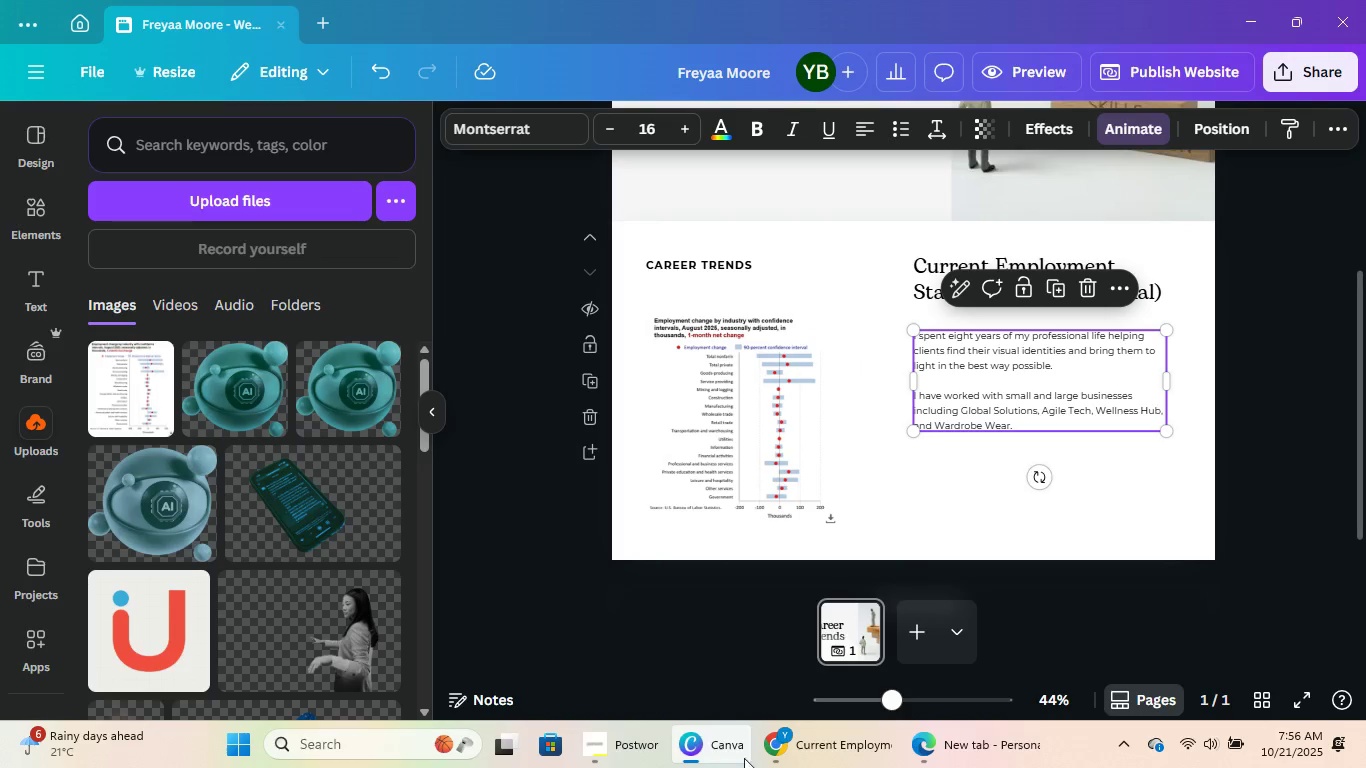 
left_click([836, 746])
 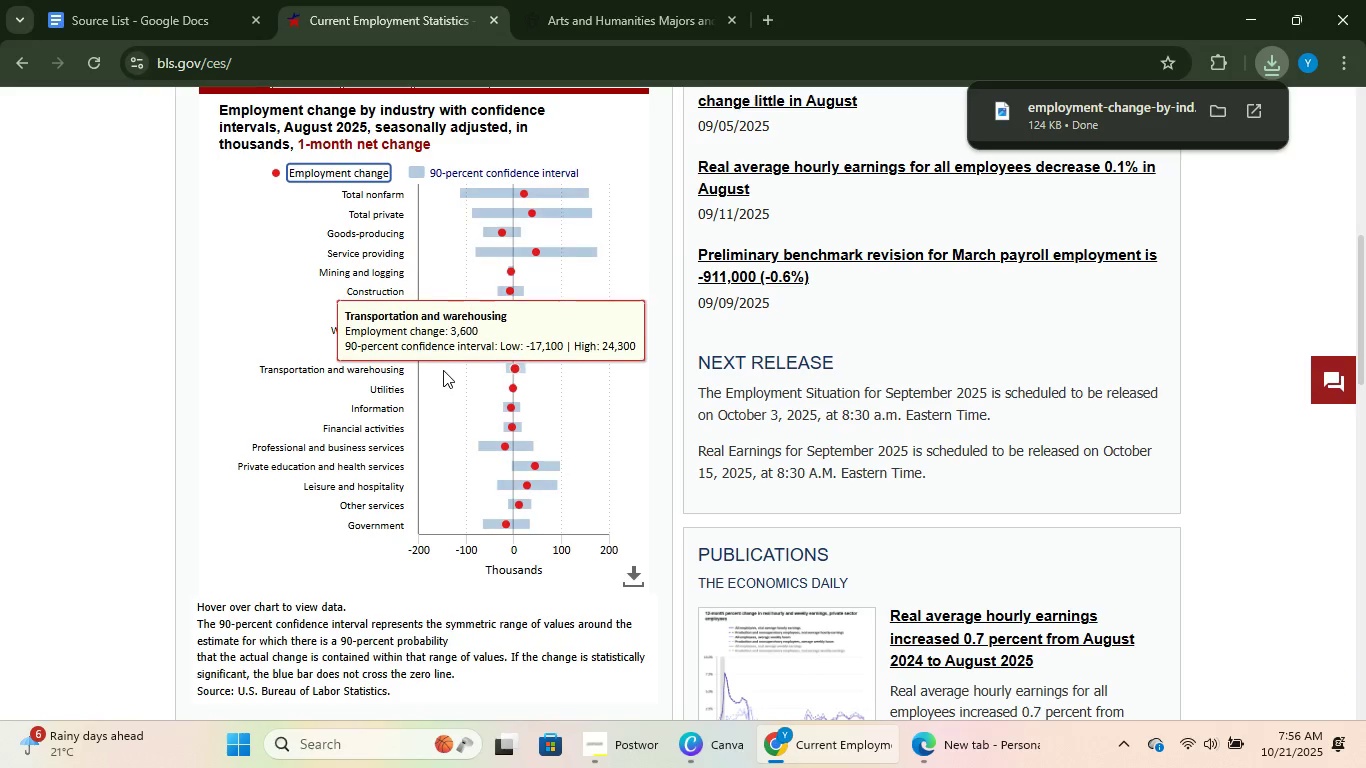 
scroll: coordinate [446, 403], scroll_direction: down, amount: 3.0
 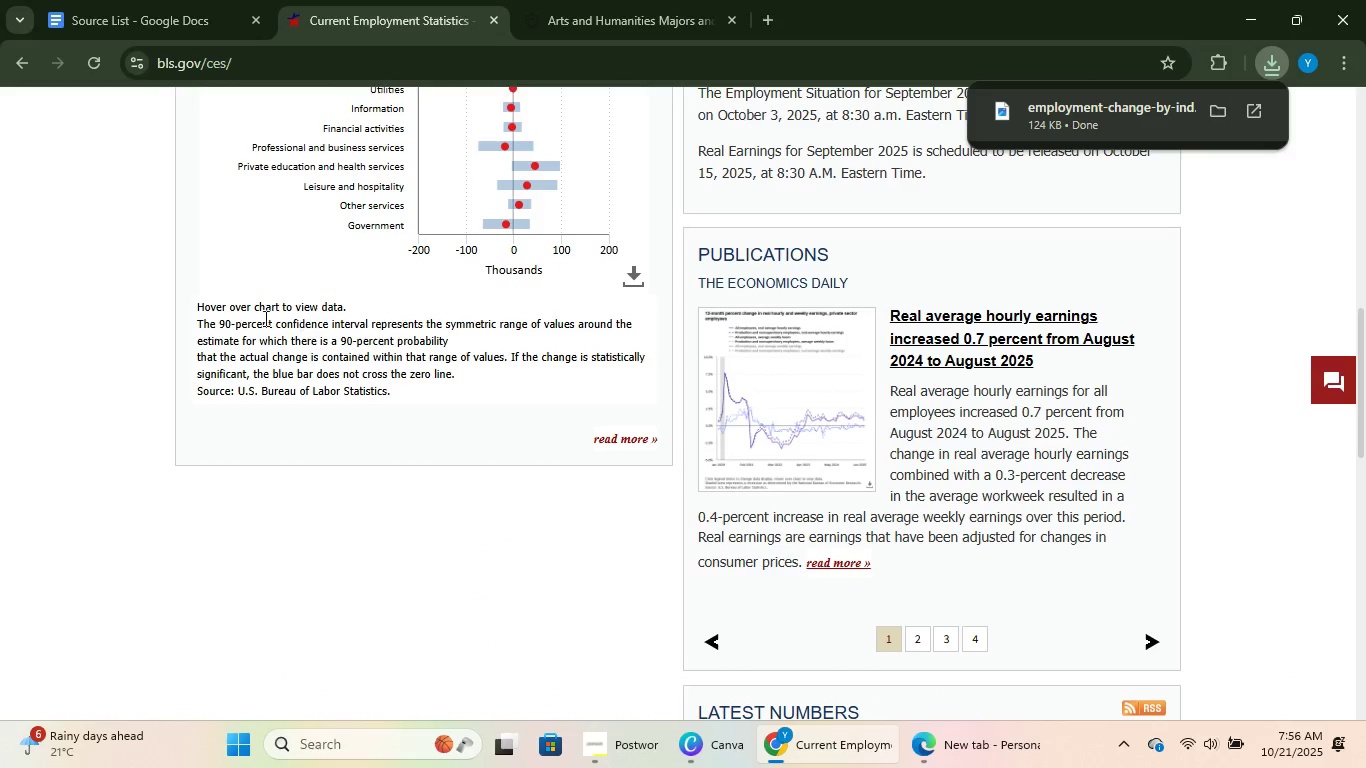 
left_click_drag(start_coordinate=[194, 327], to_coordinate=[387, 405])
 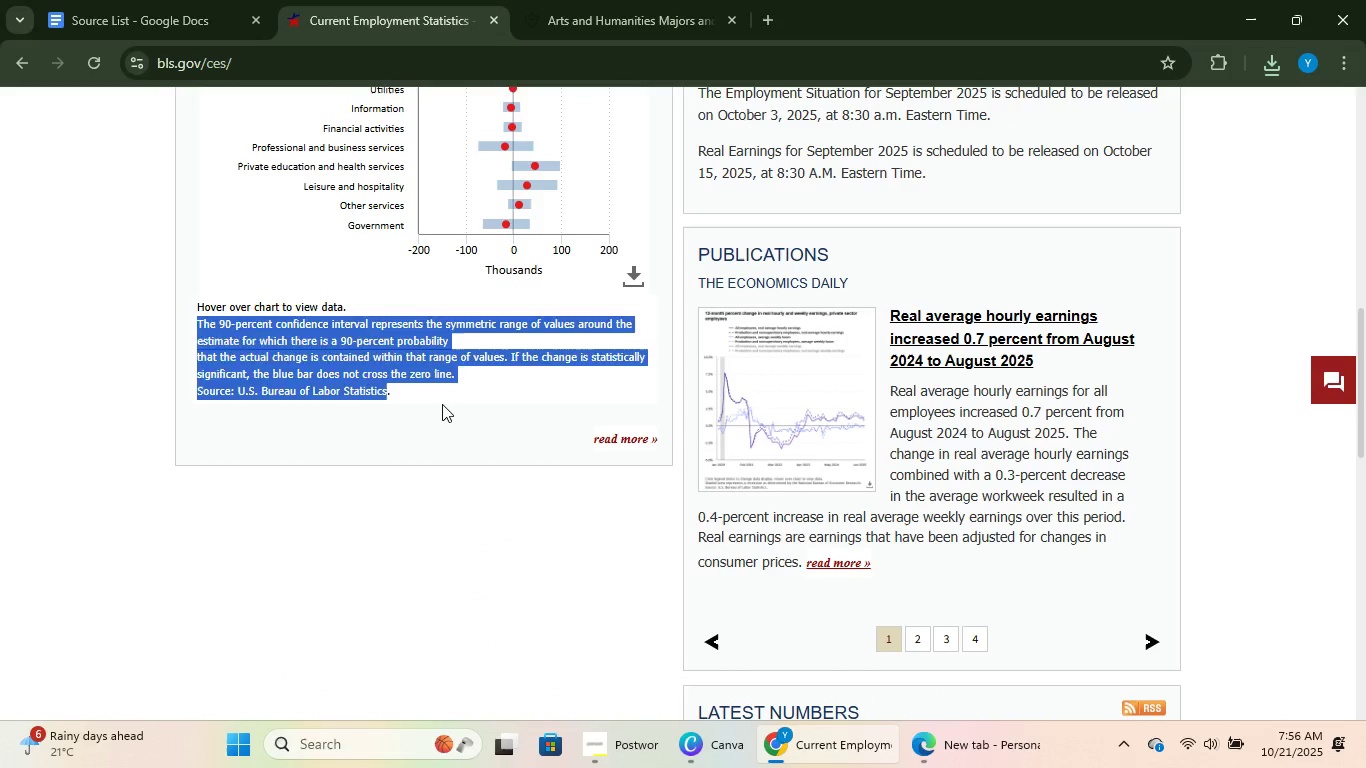 
left_click([442, 404])
 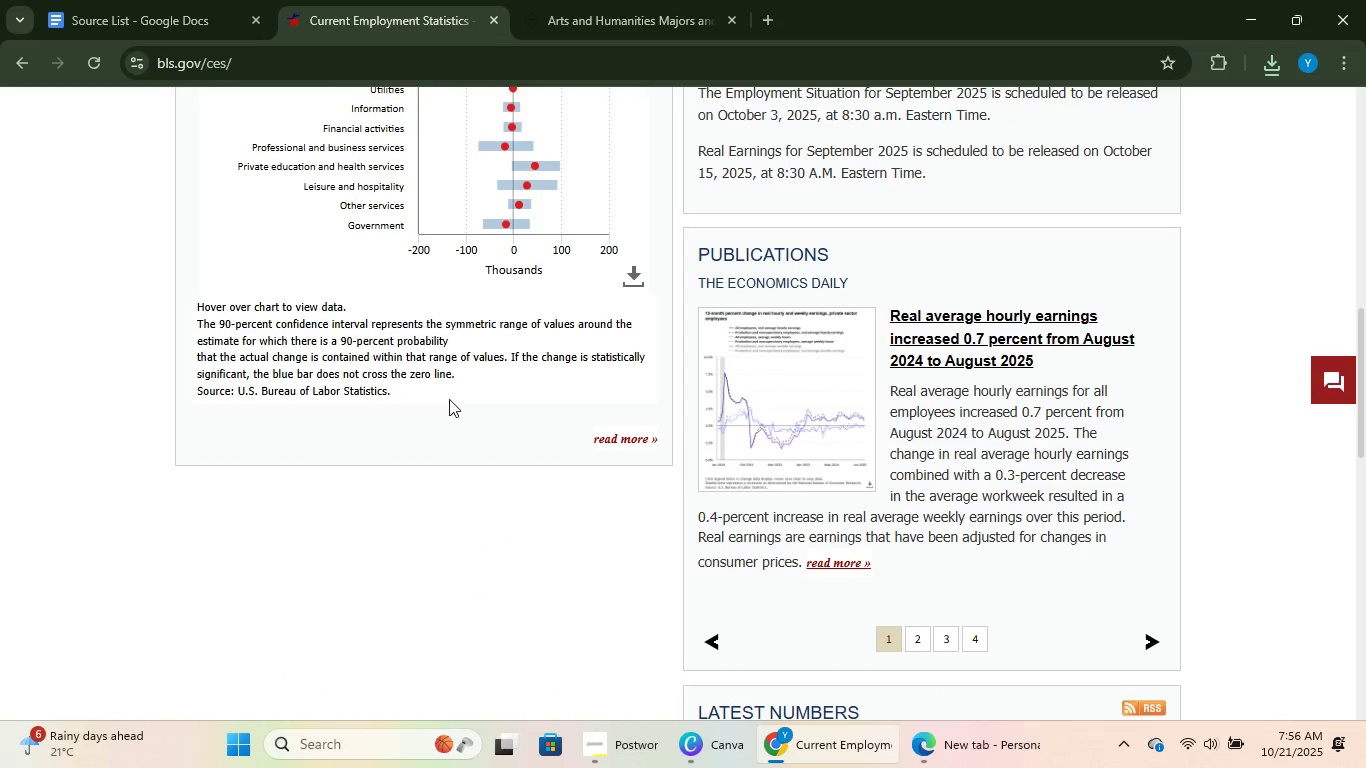 
left_click_drag(start_coordinate=[449, 398], to_coordinate=[144, 314])
 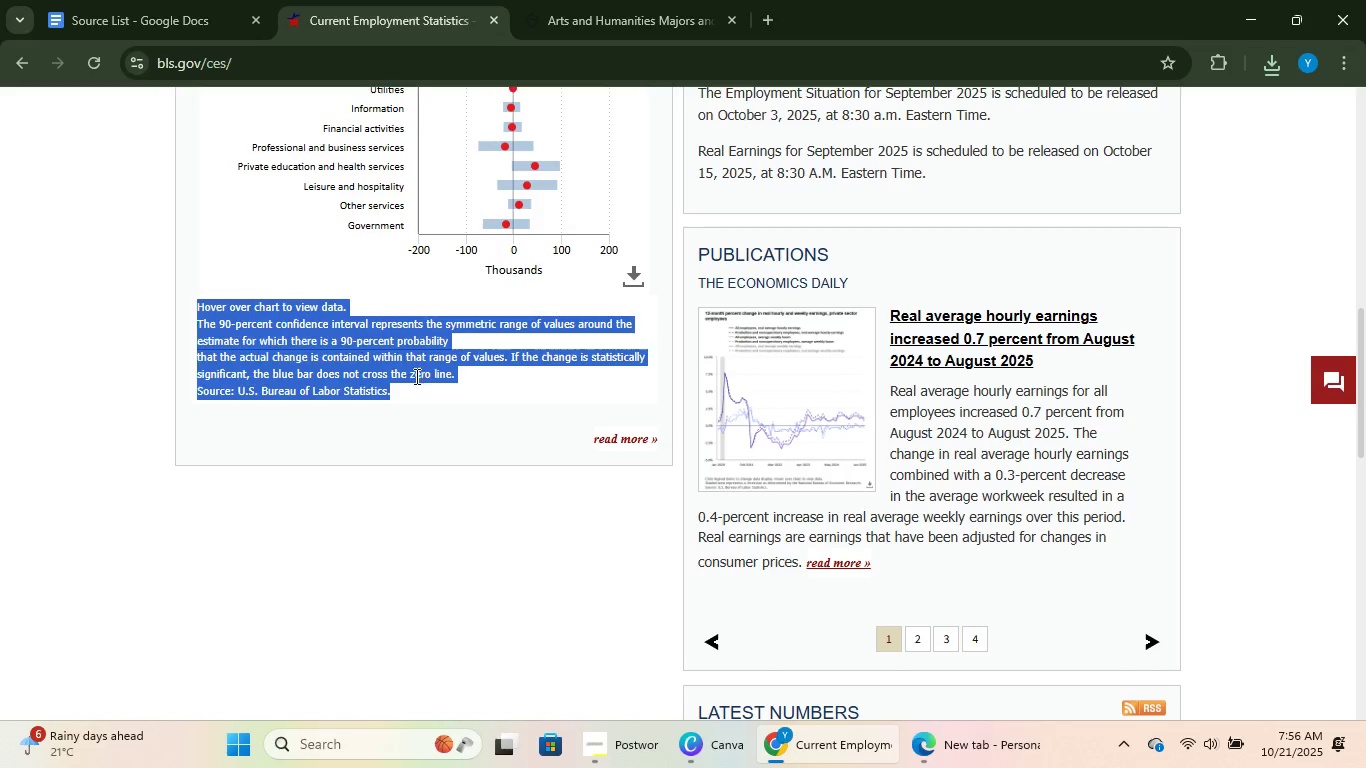 
left_click([415, 376])
 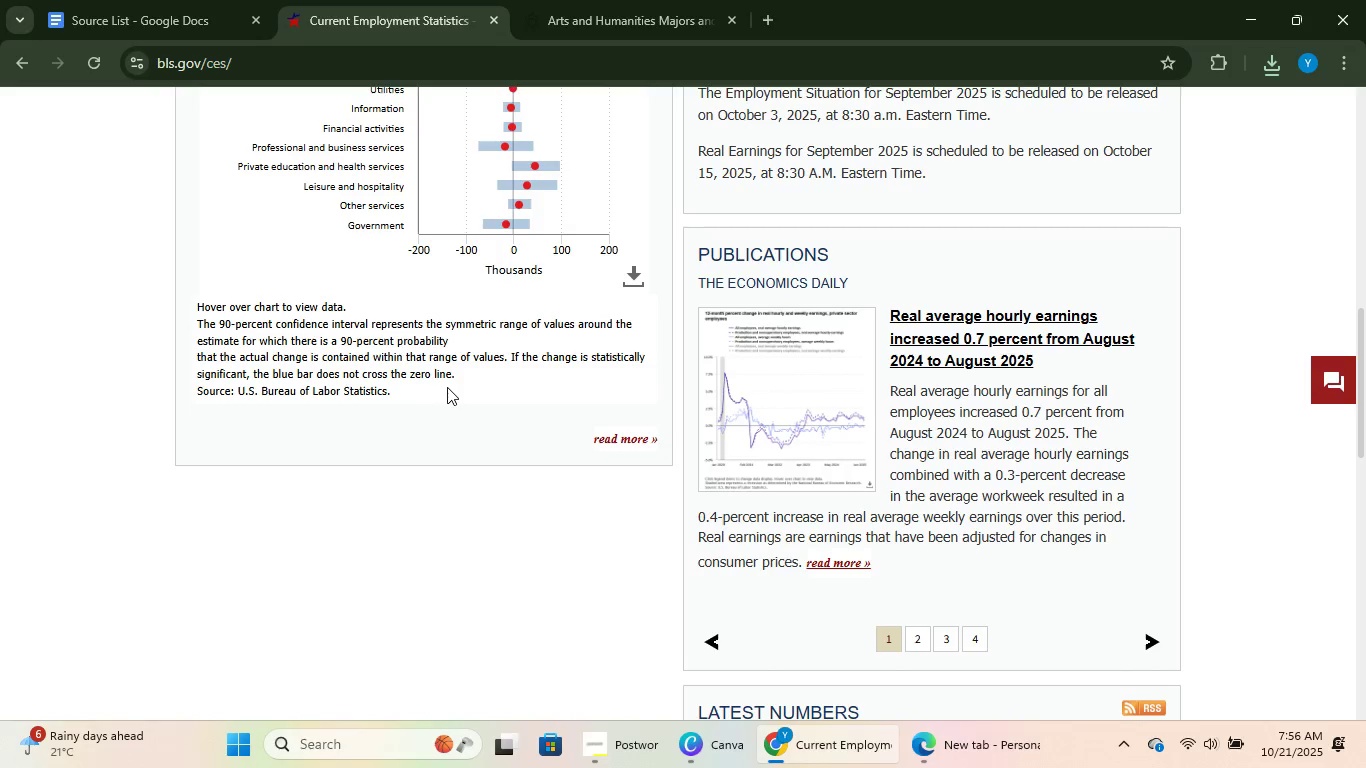 
left_click_drag(start_coordinate=[447, 387], to_coordinate=[196, 329])
 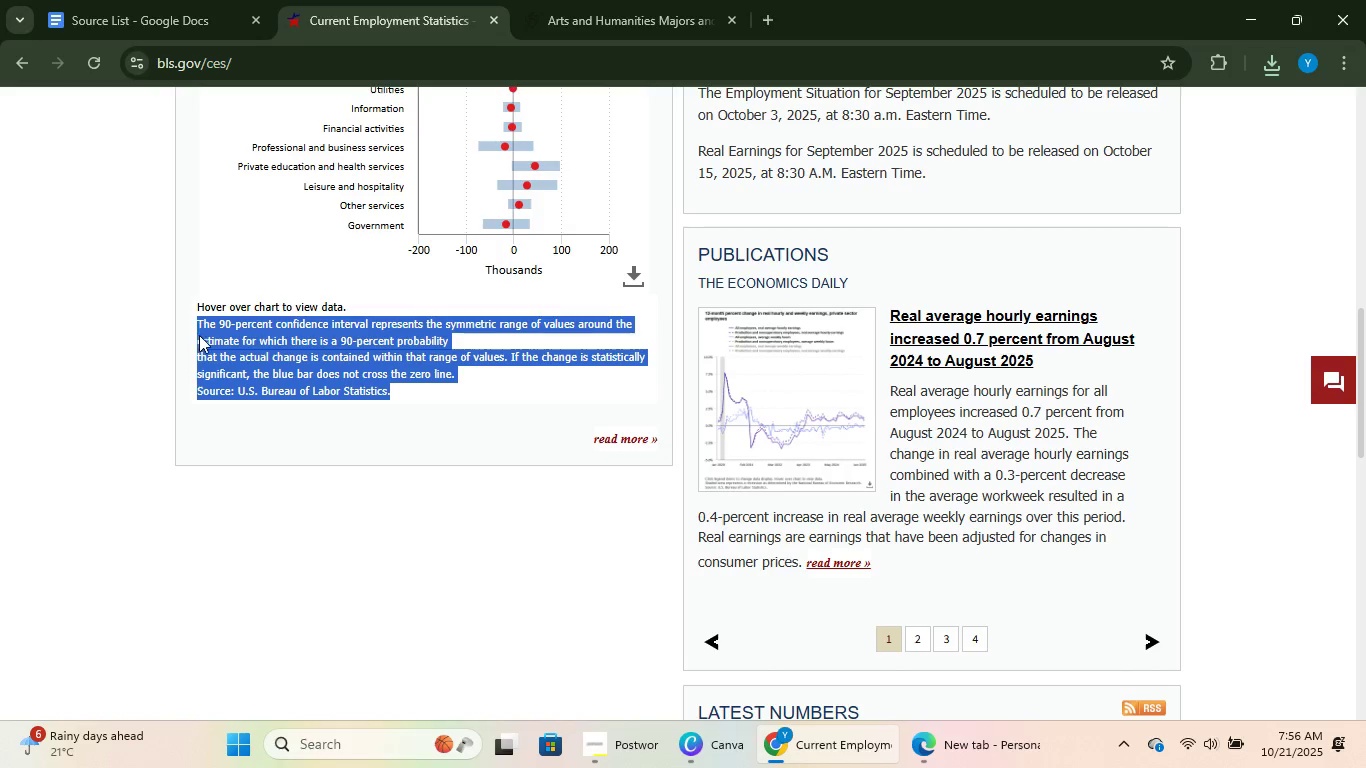 
key(Control+C)
 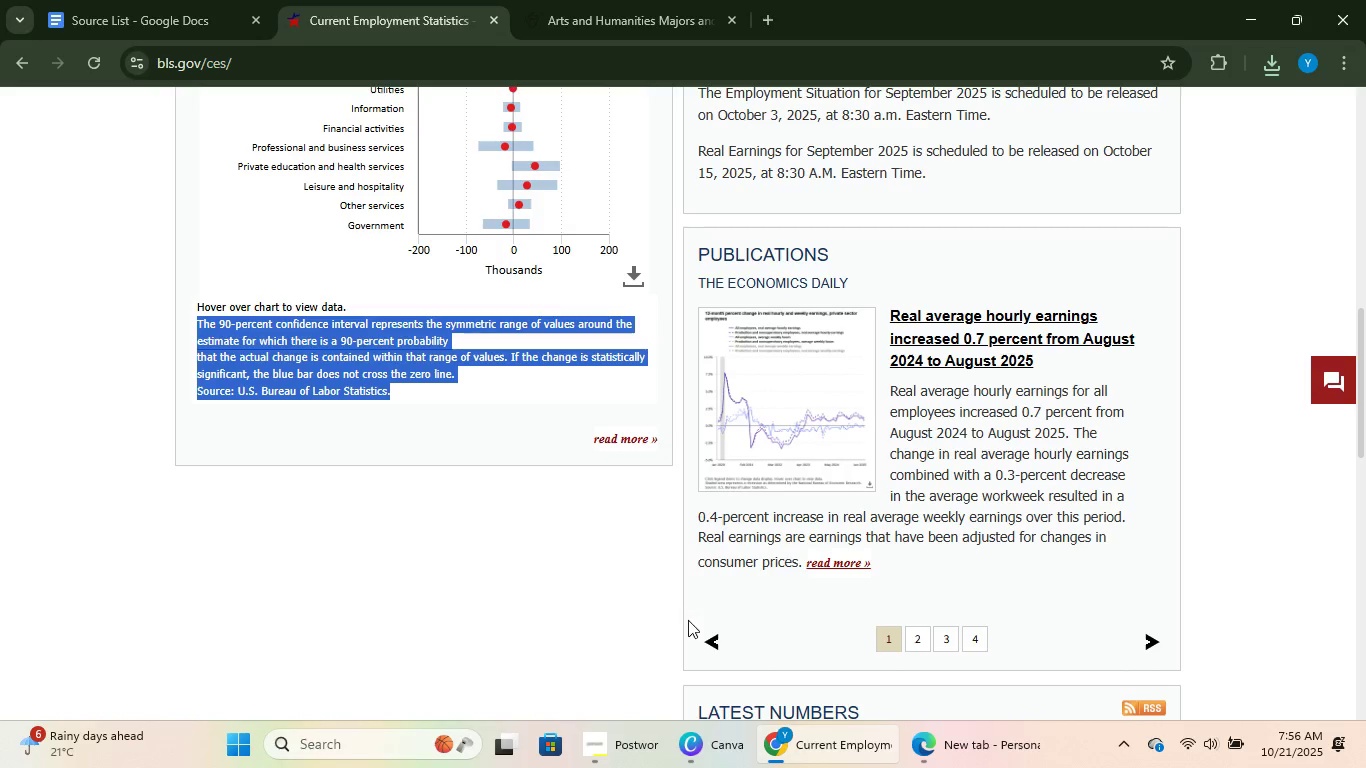 
key(Control+C)
 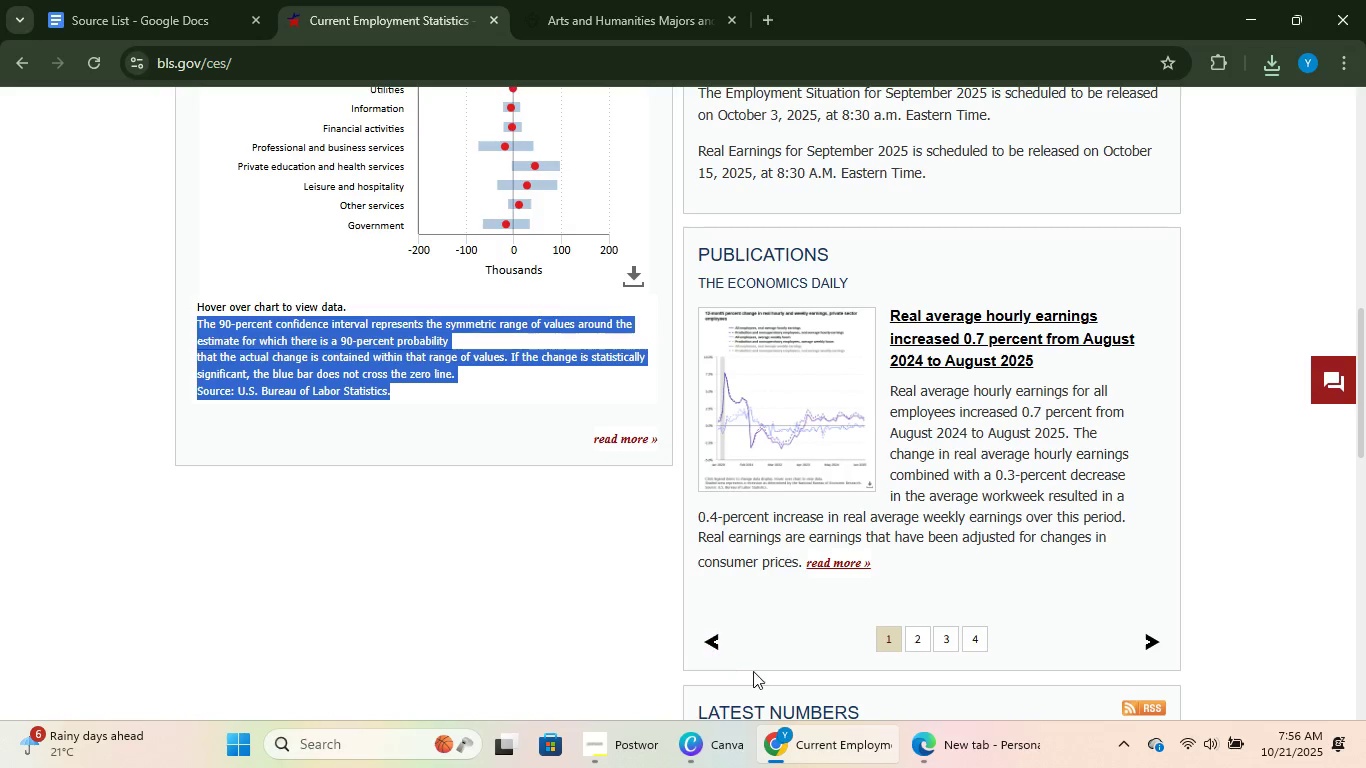 
key(Control+C)
 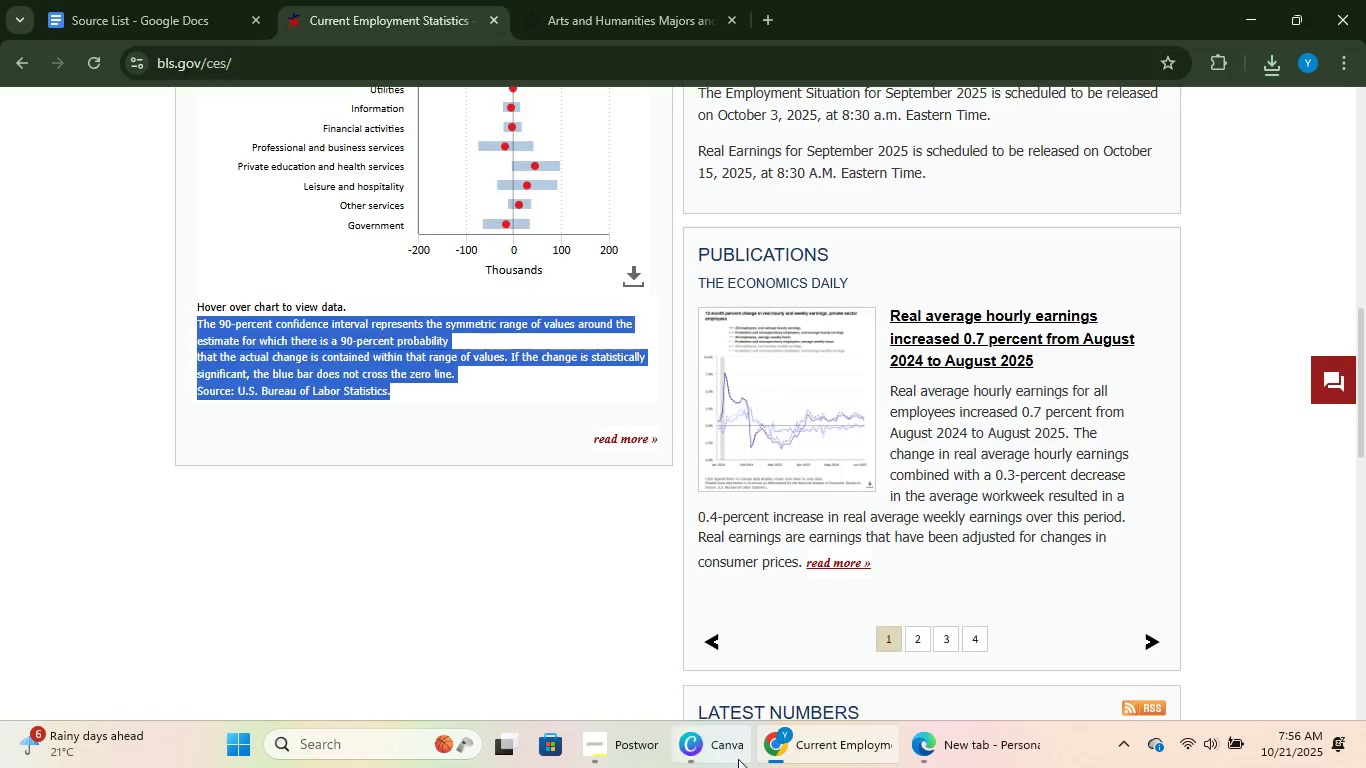 
left_click([738, 759])
 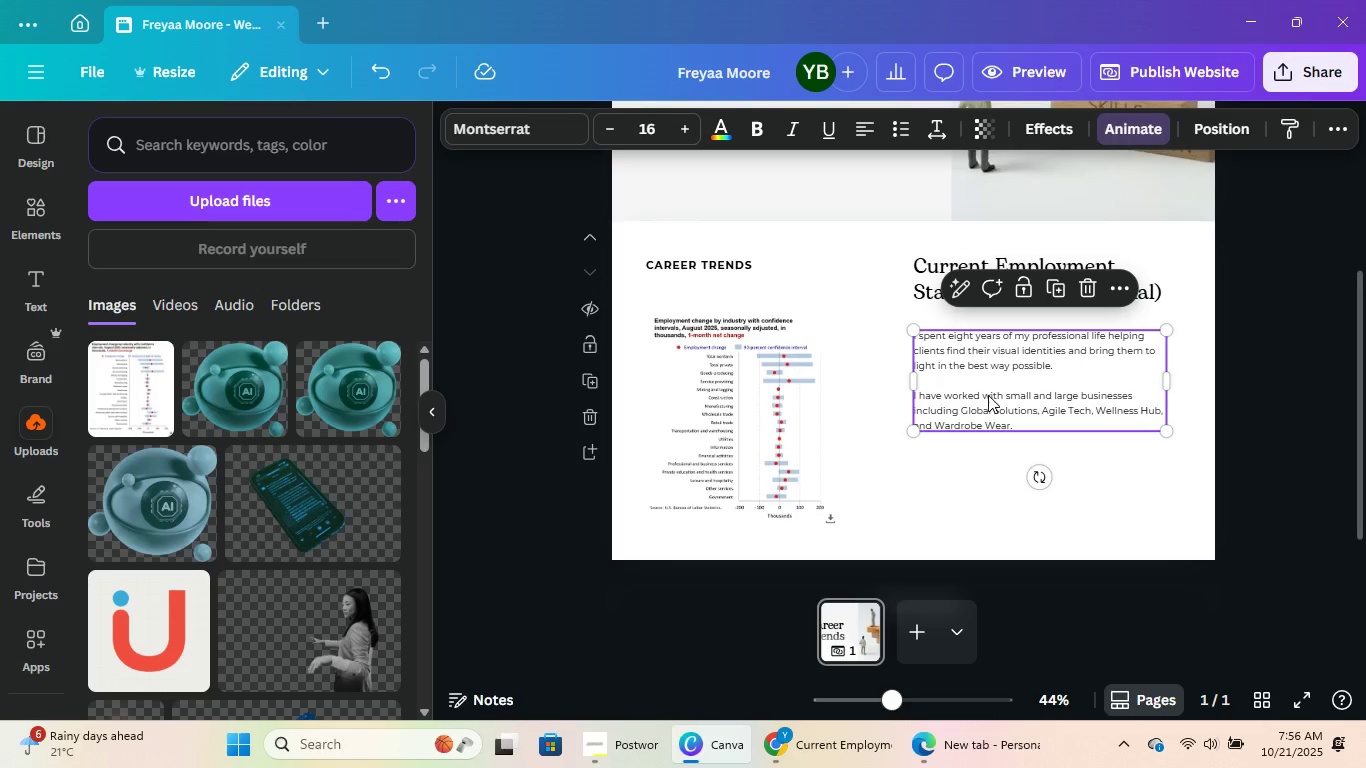 
double_click([988, 395])
 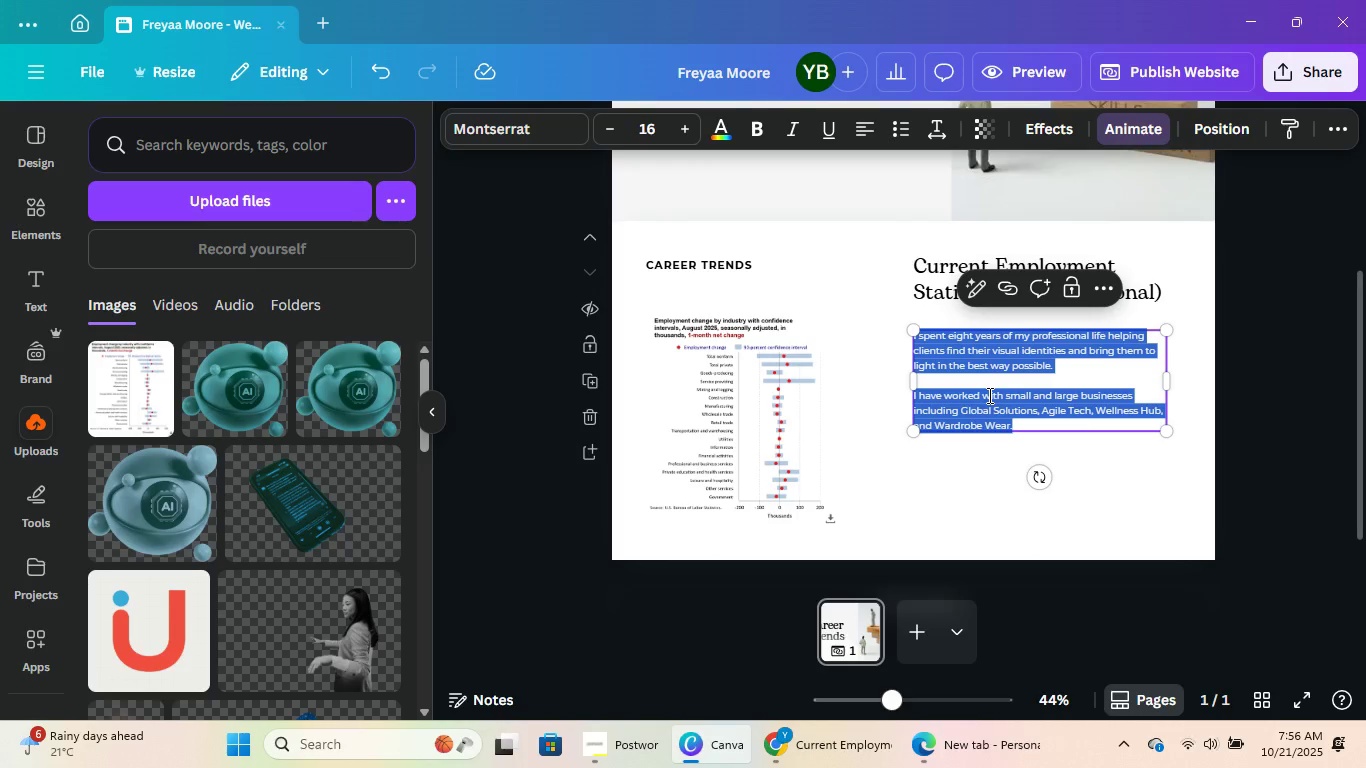 
key(Control+V)
 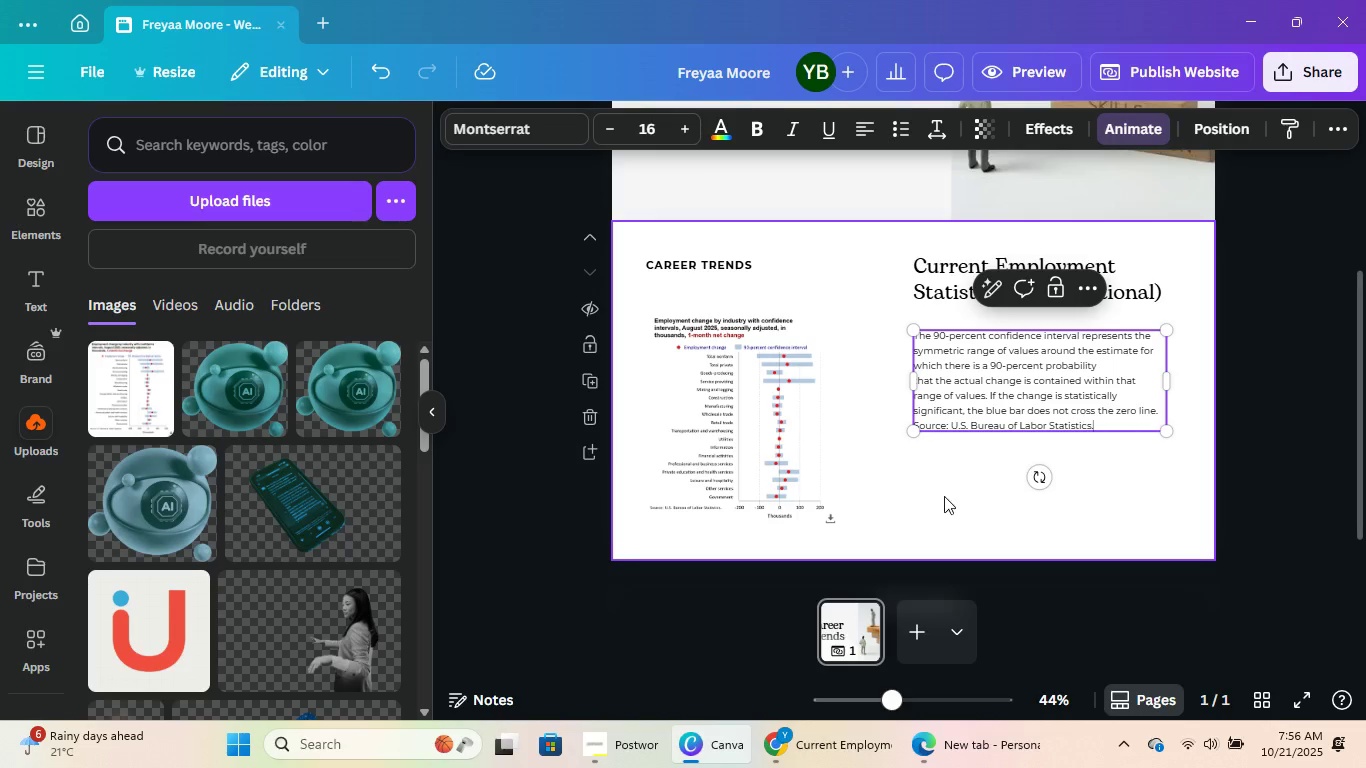 
left_click([944, 494])
 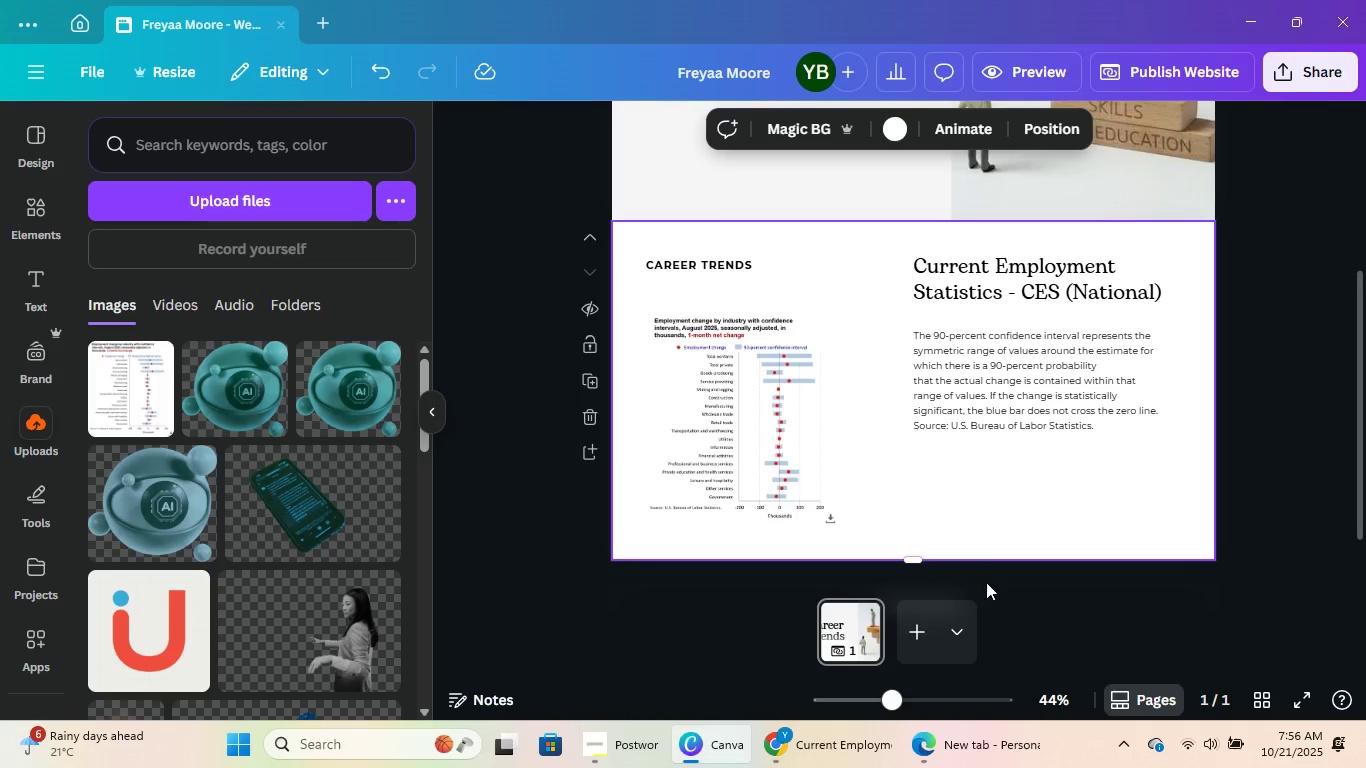 
left_click([915, 630])
 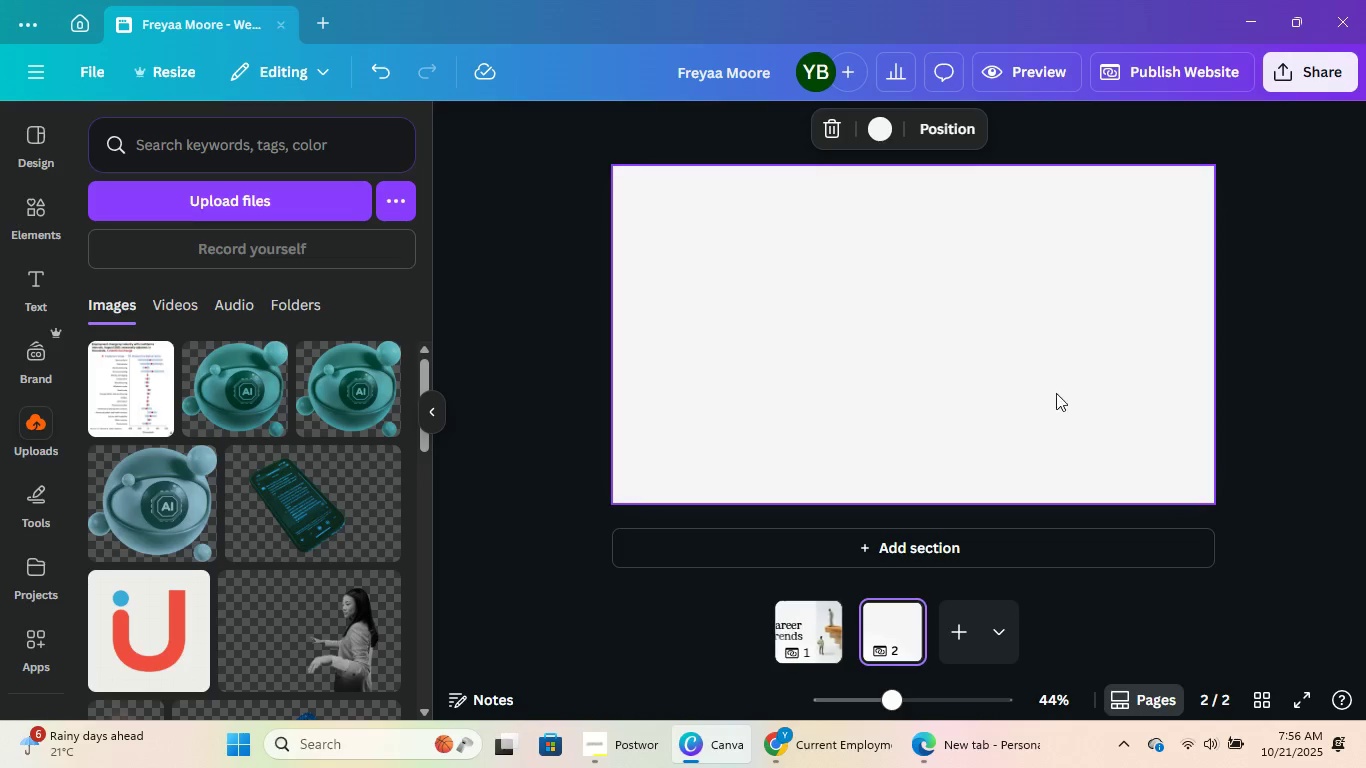 
scroll: coordinate [1055, 433], scroll_direction: up, amount: 4.0
 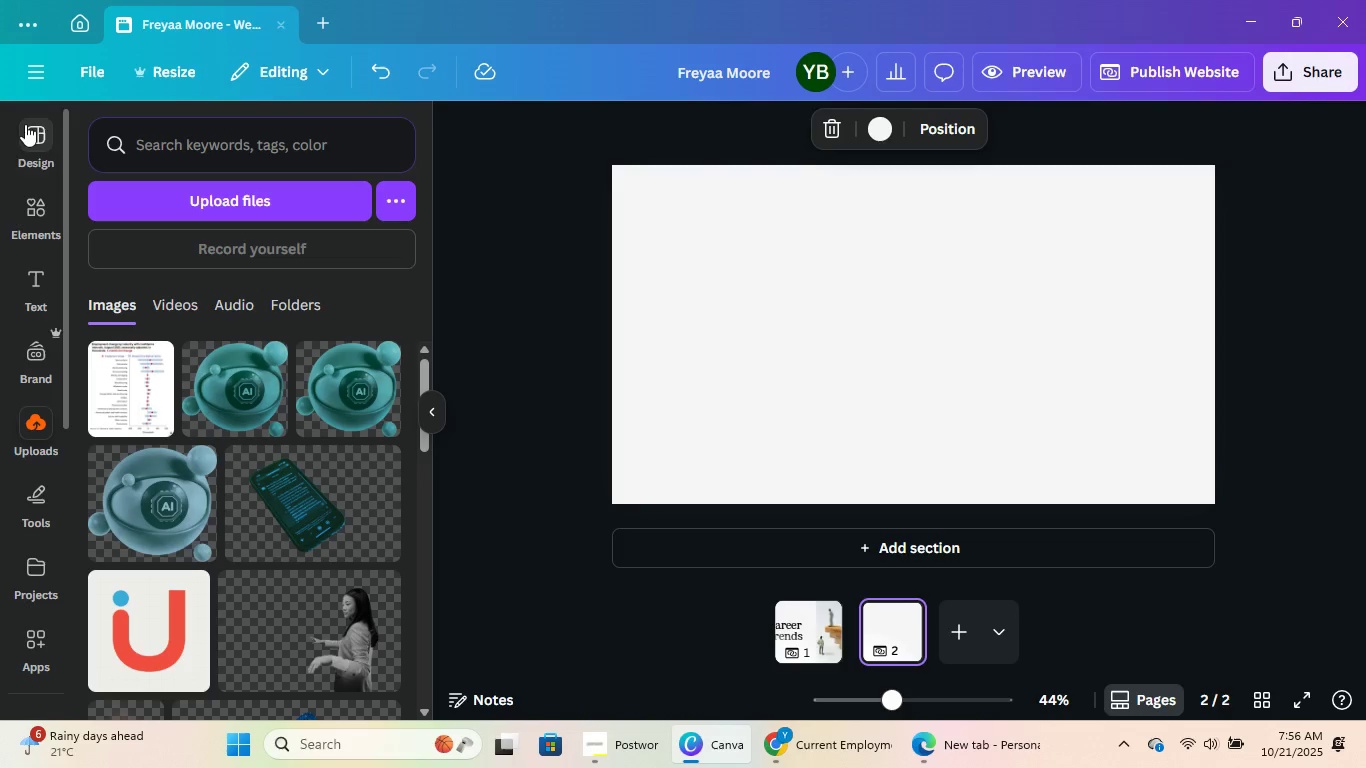 
left_click([27, 141])
 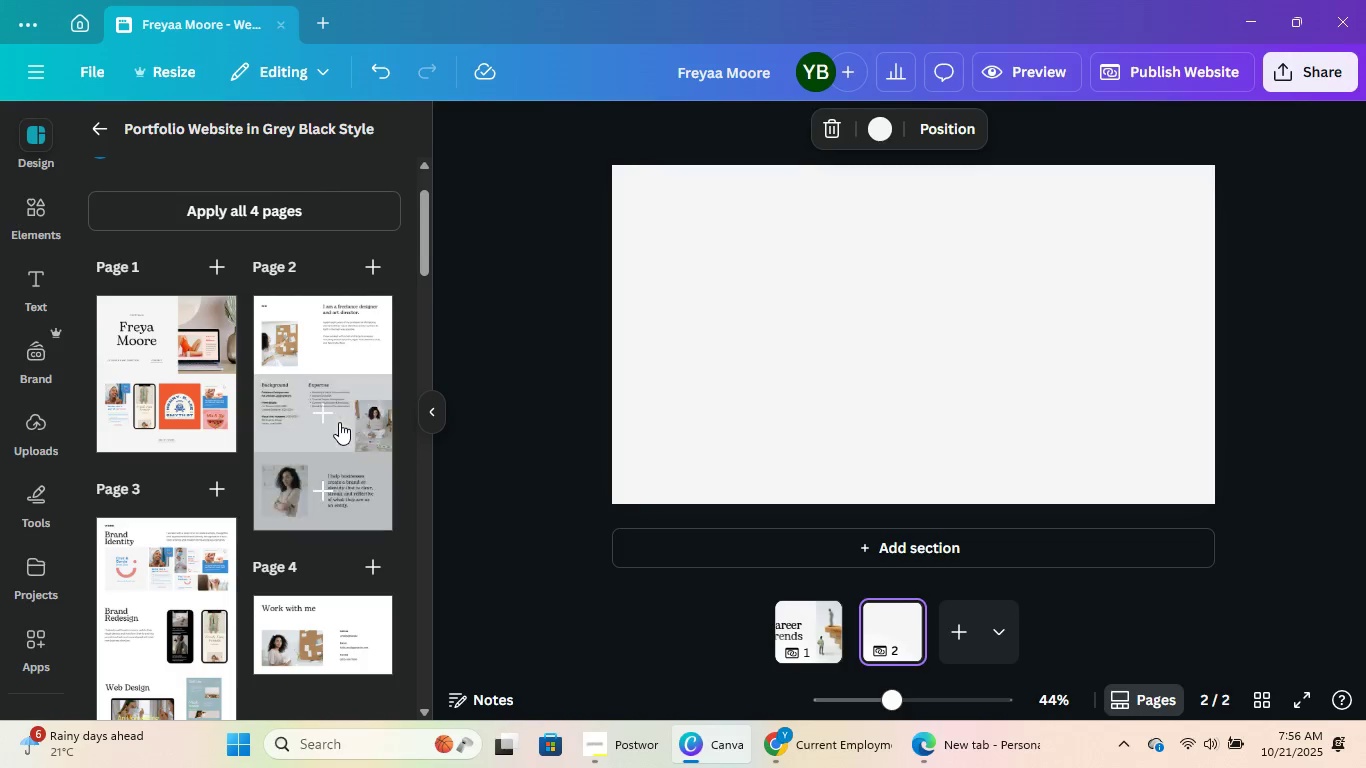 
left_click([339, 420])
 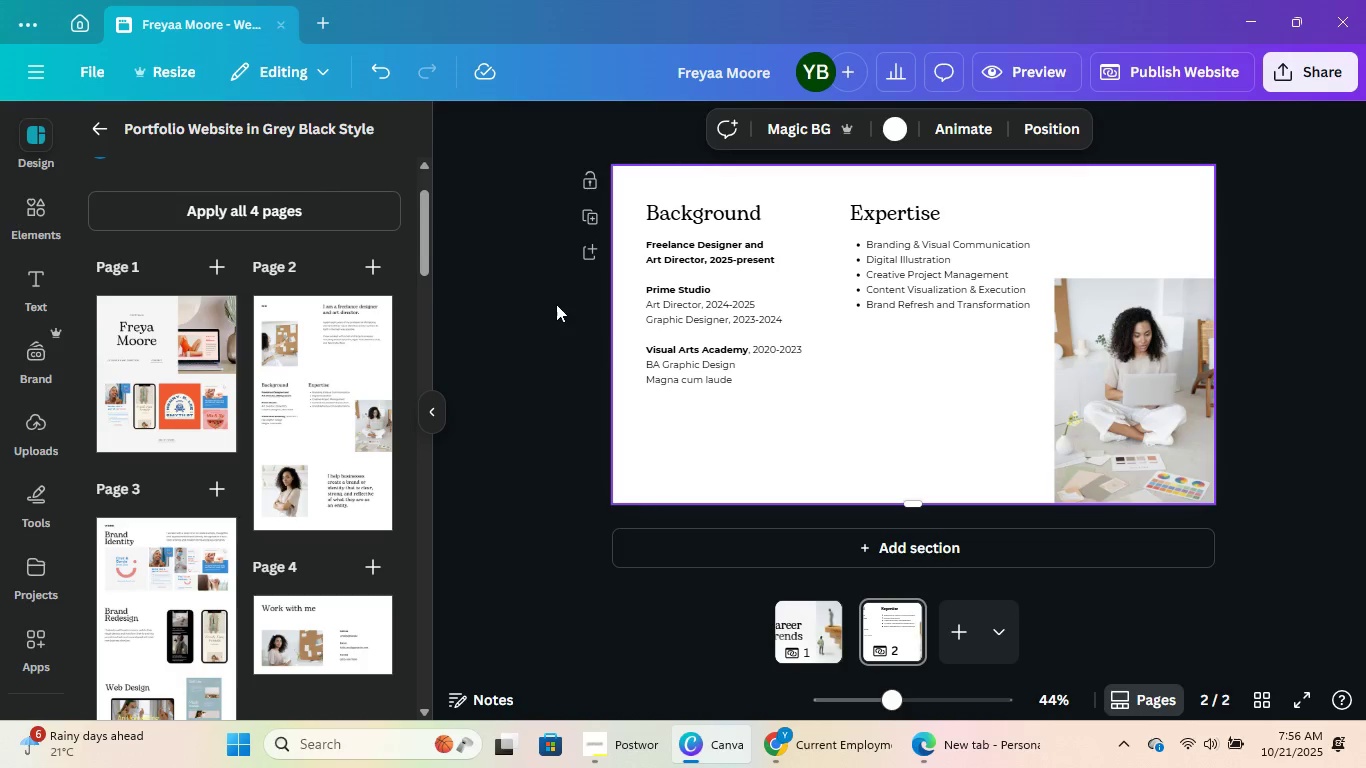 
left_click([528, 406])
 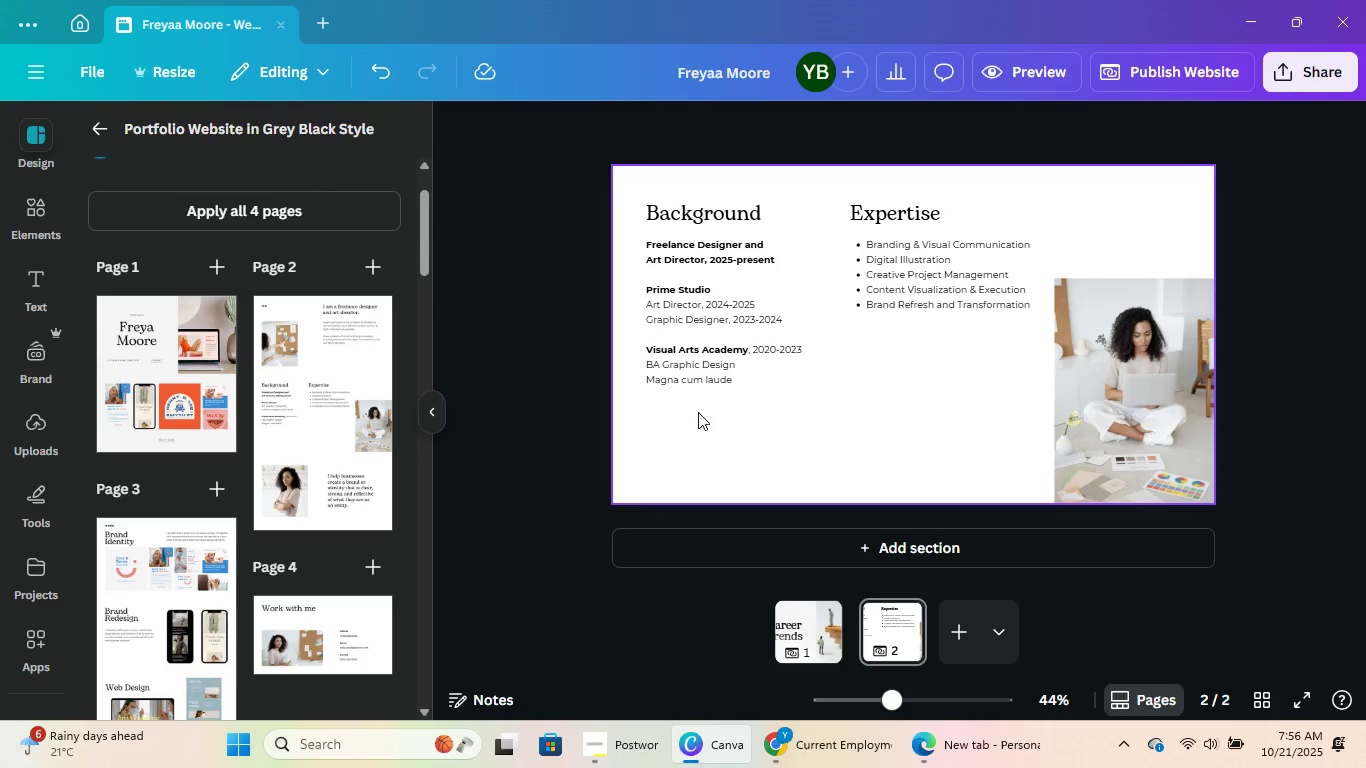 
scroll: coordinate [926, 338], scroll_direction: up, amount: 4.0
 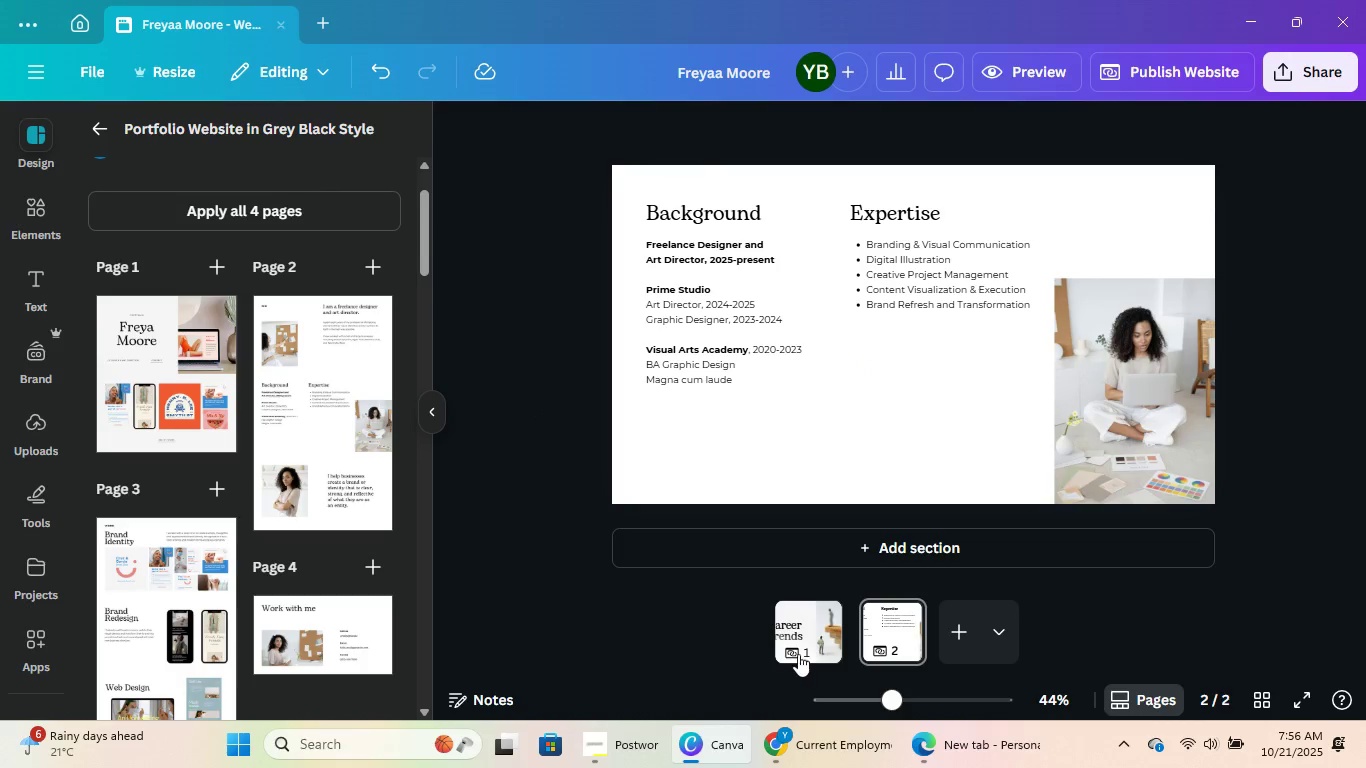 
left_click([805, 636])
 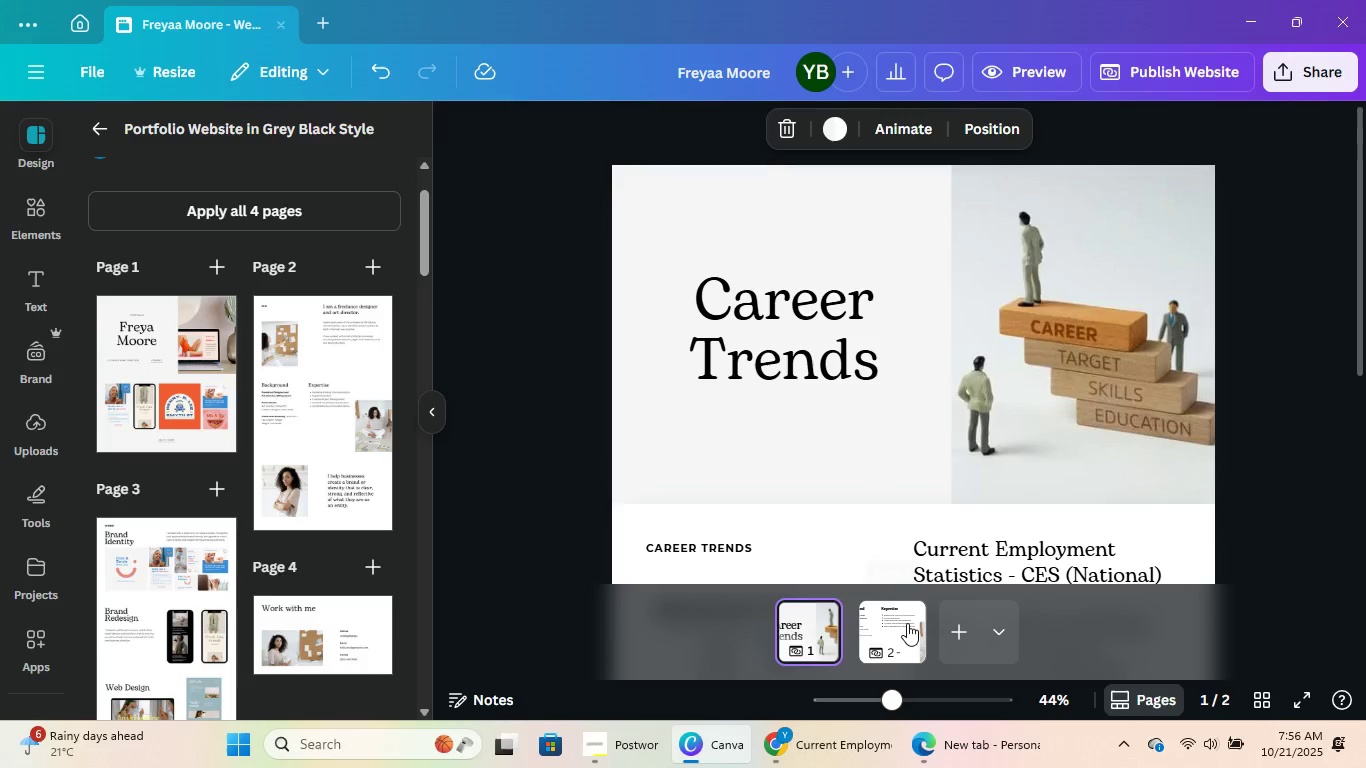 
left_click([907, 622])
 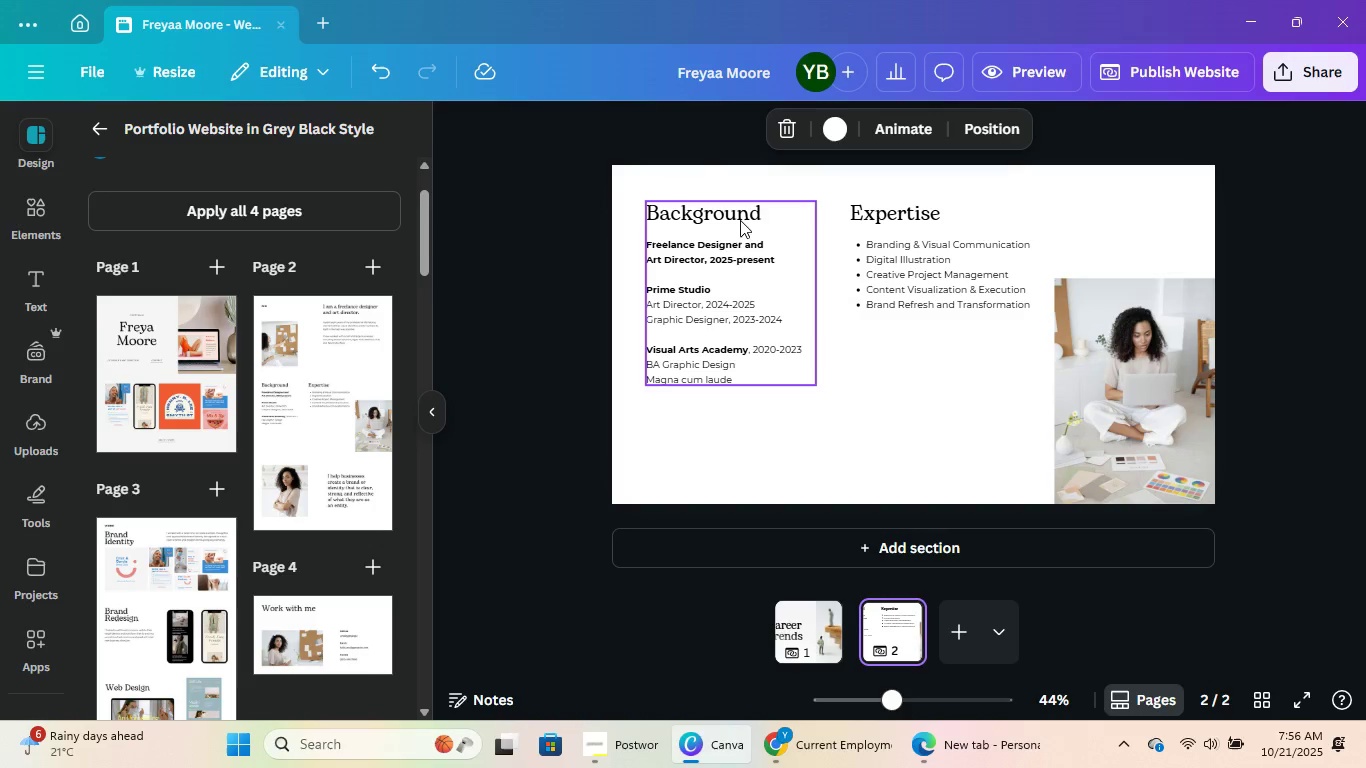 
double_click([739, 220])
 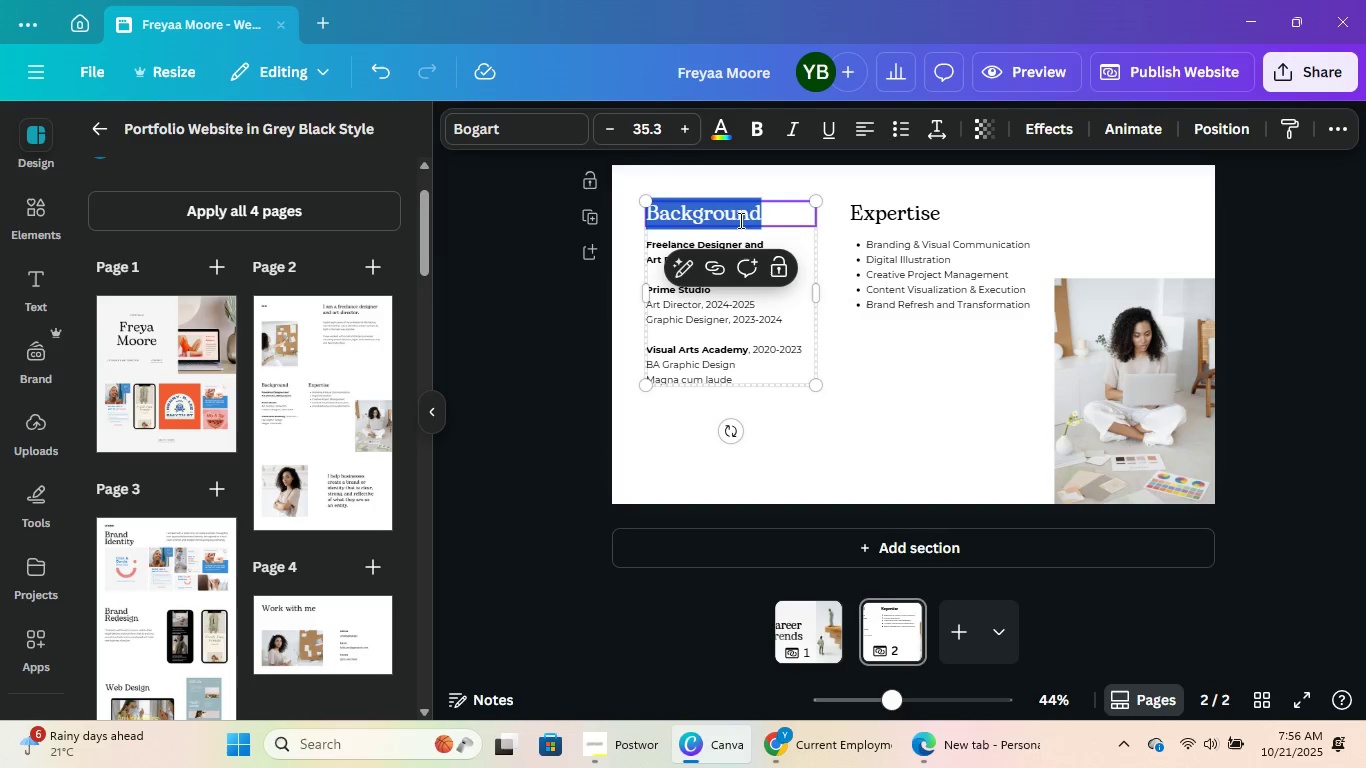 
triple_click([739, 220])
 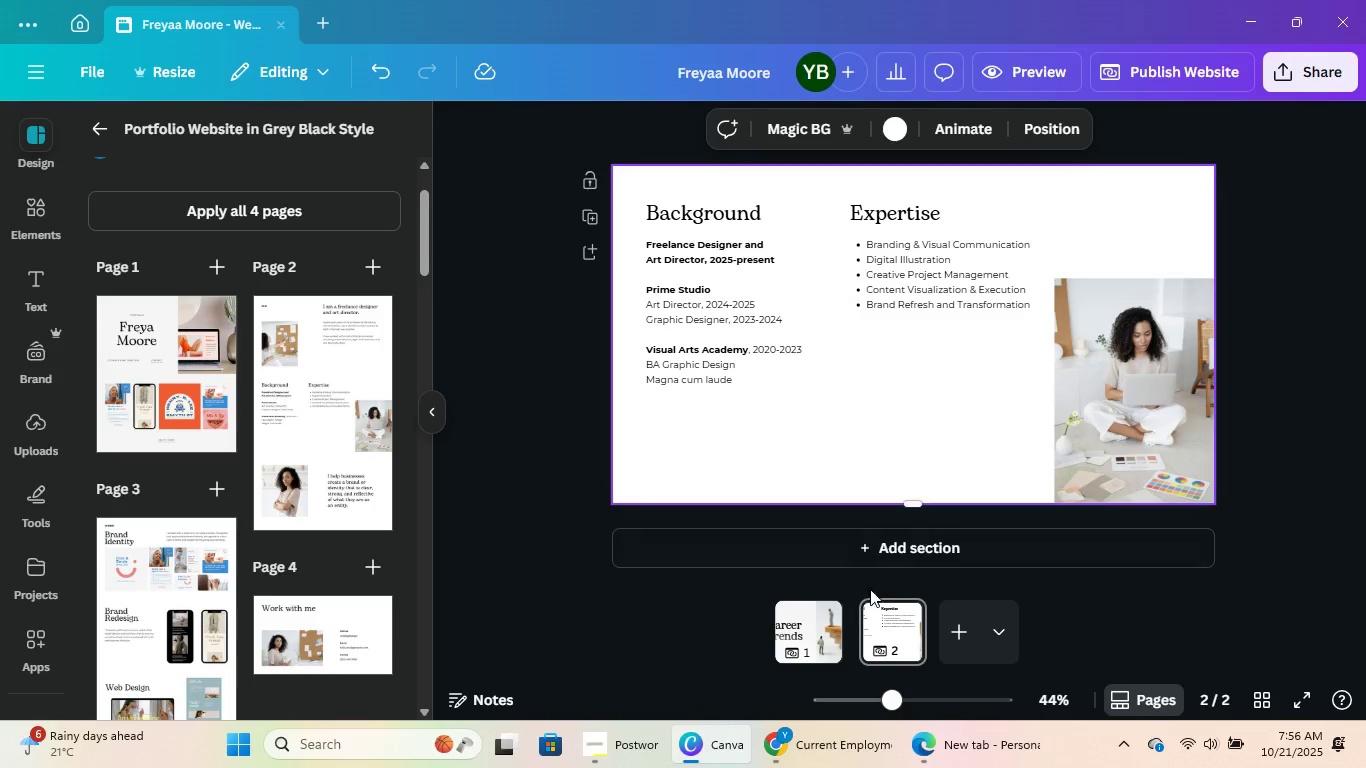 
left_click([812, 609])
 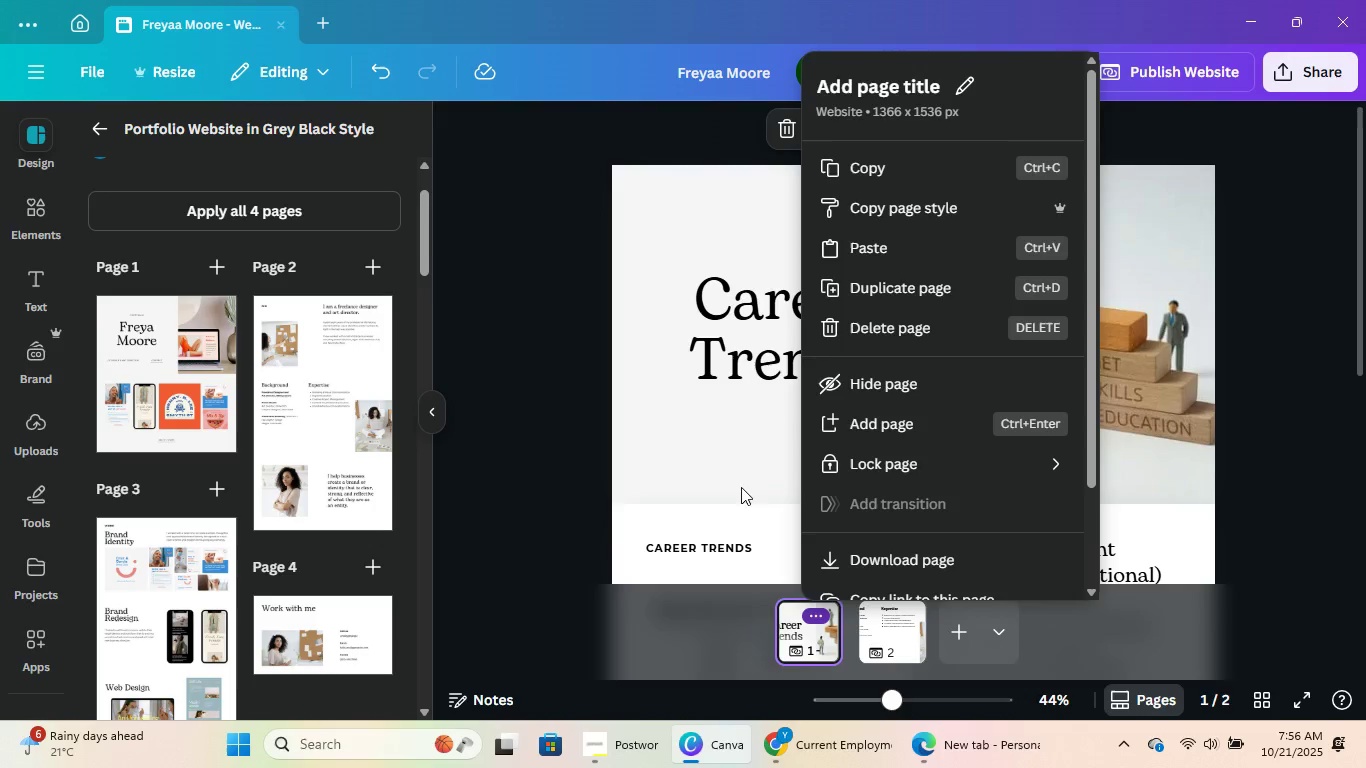 
left_click([587, 431])
 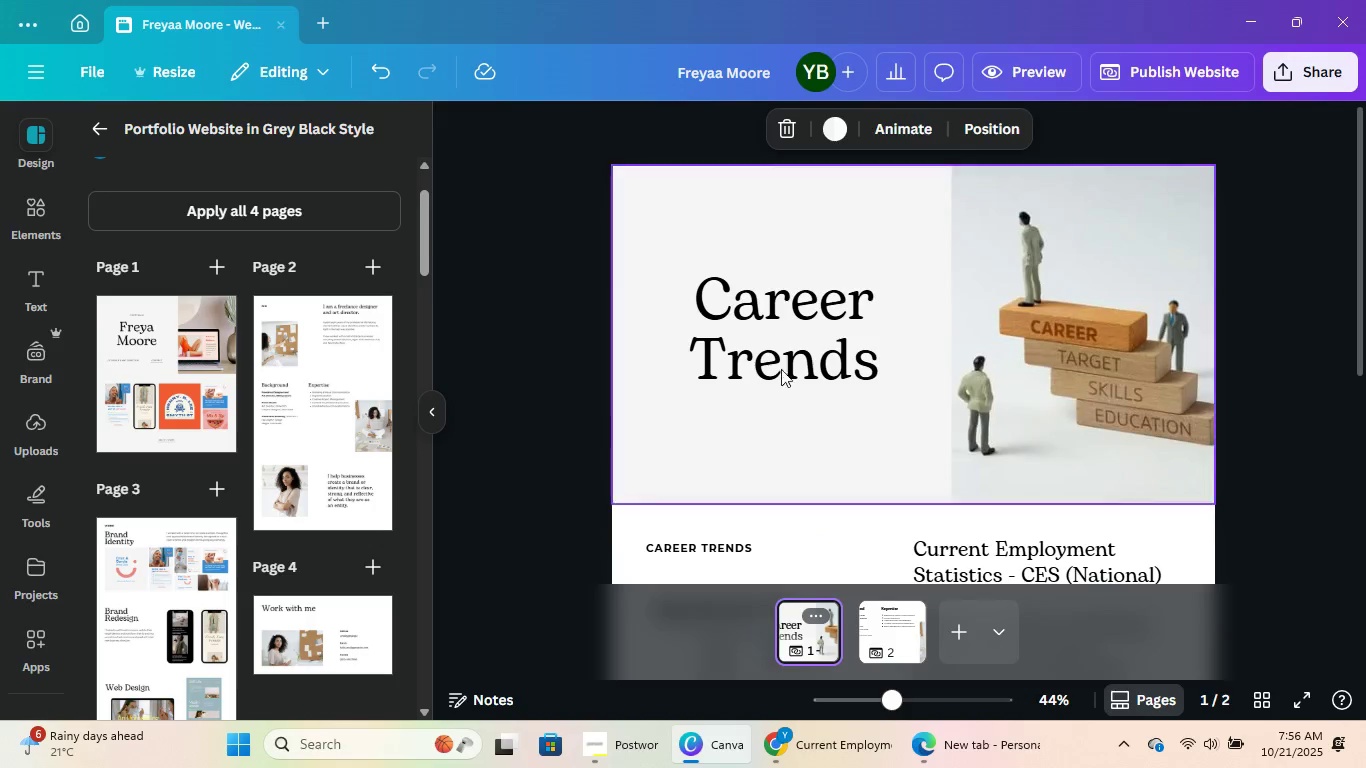 
scroll: coordinate [907, 335], scroll_direction: down, amount: 7.0
 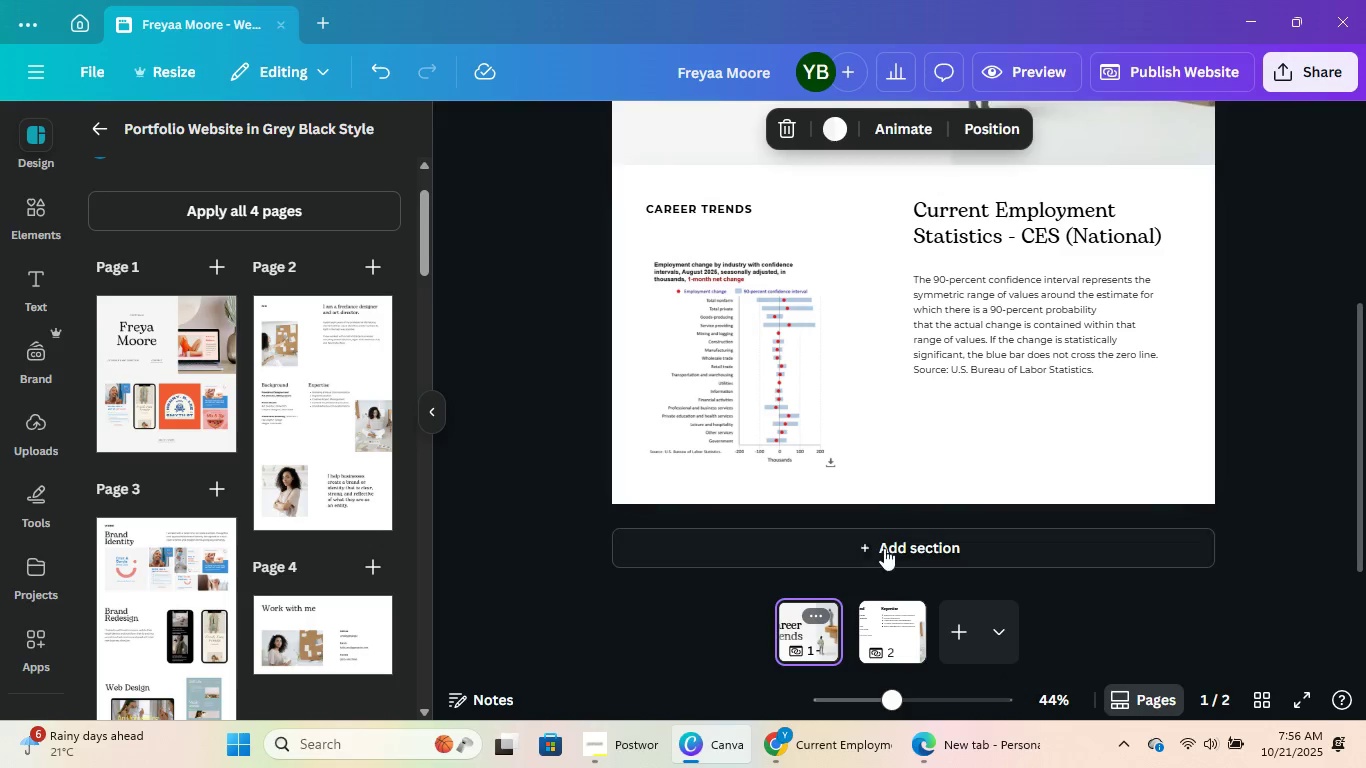 
left_click([884, 548])
 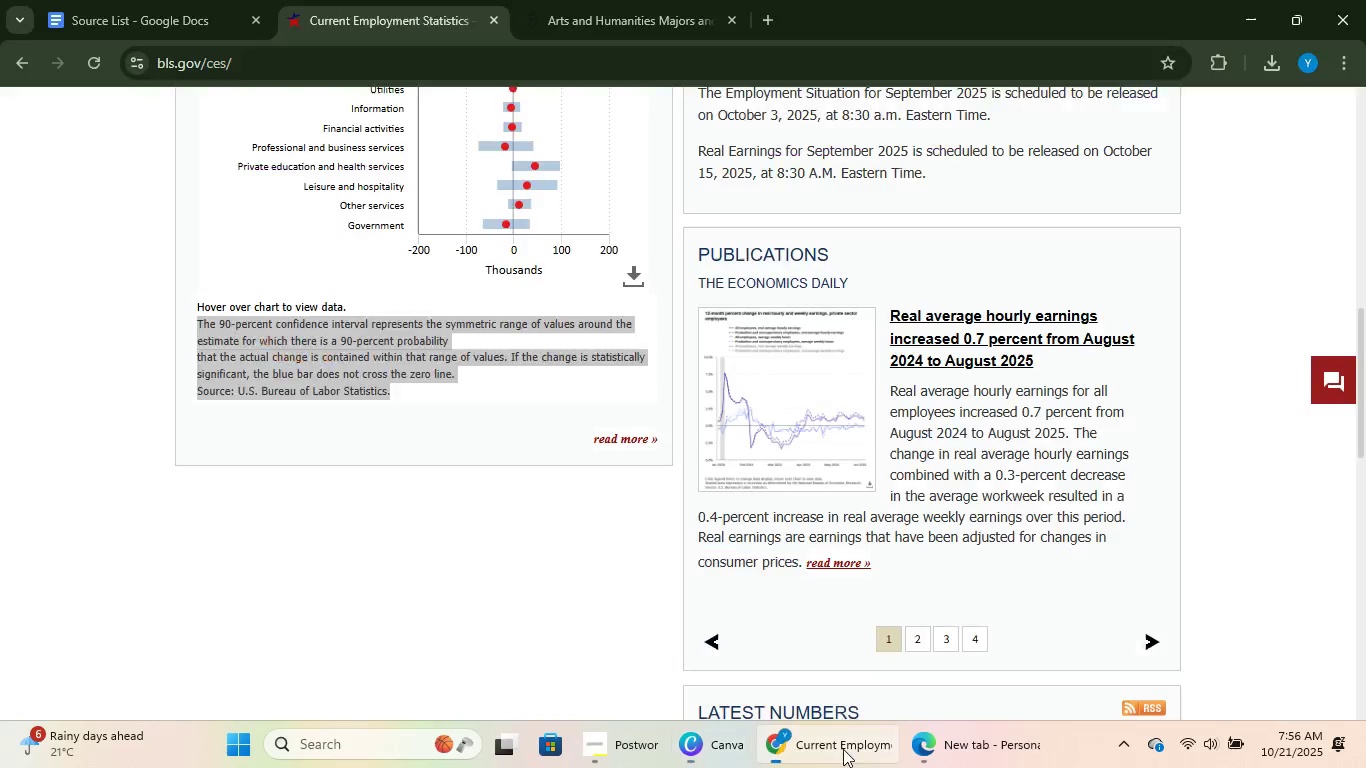 
left_click([434, 560])
 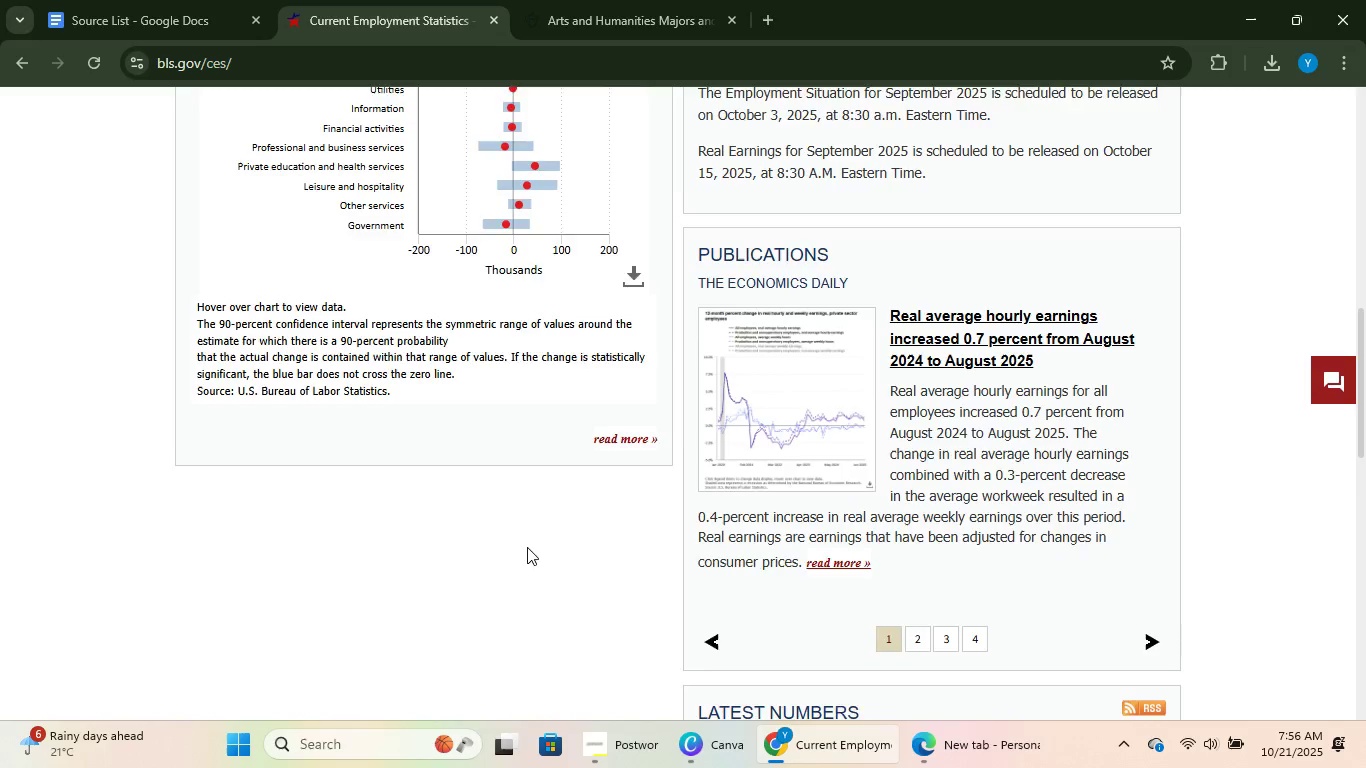 
scroll: coordinate [1205, 465], scroll_direction: up, amount: 3.0
 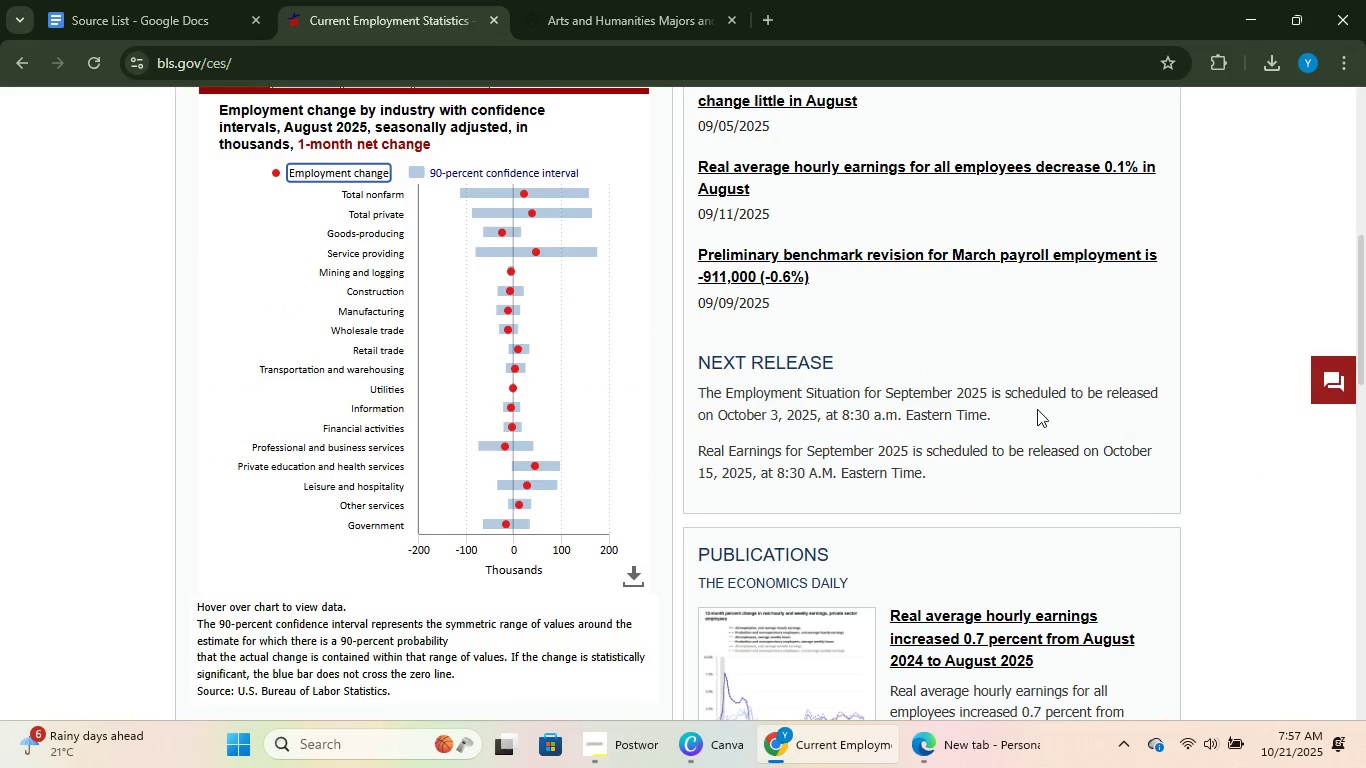 
scroll: coordinate [1069, 486], scroll_direction: down, amount: 6.0
 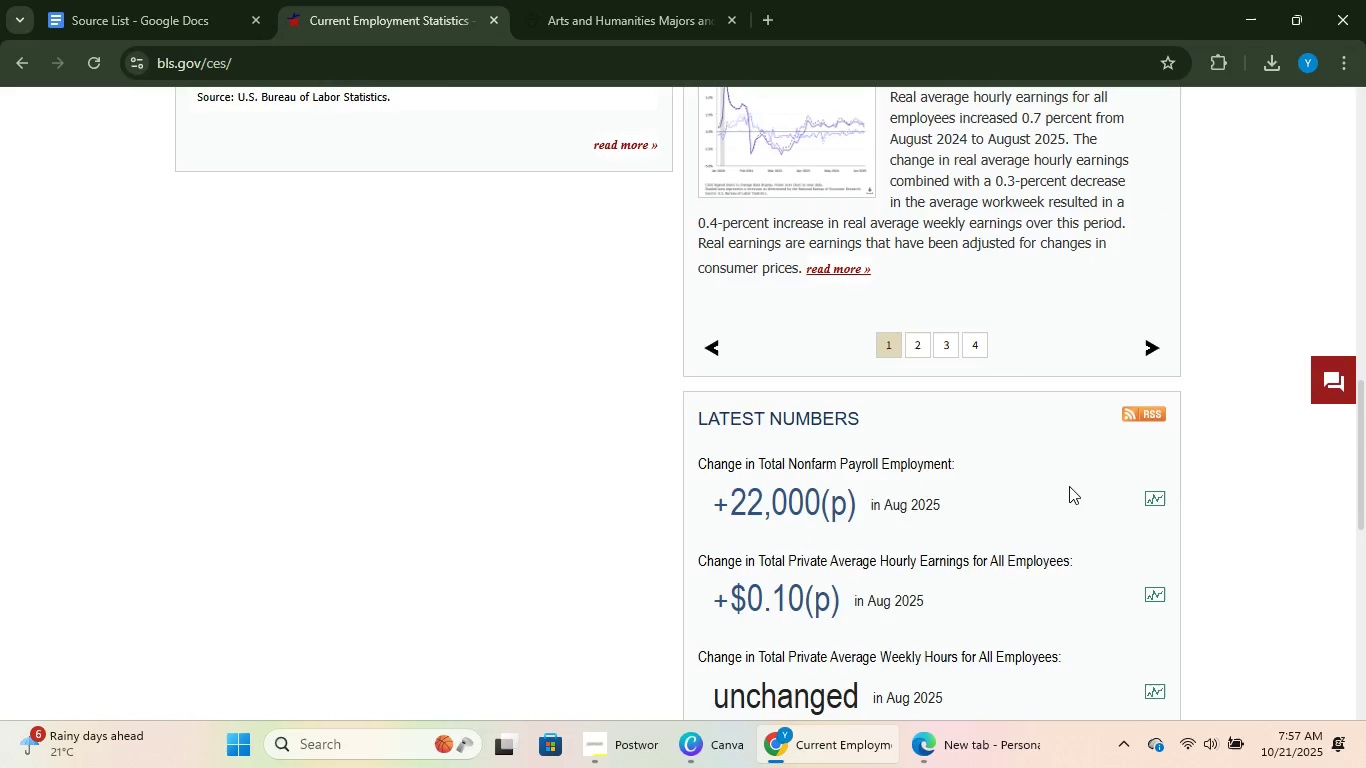 
scroll: coordinate [1069, 486], scroll_direction: up, amount: 2.0
 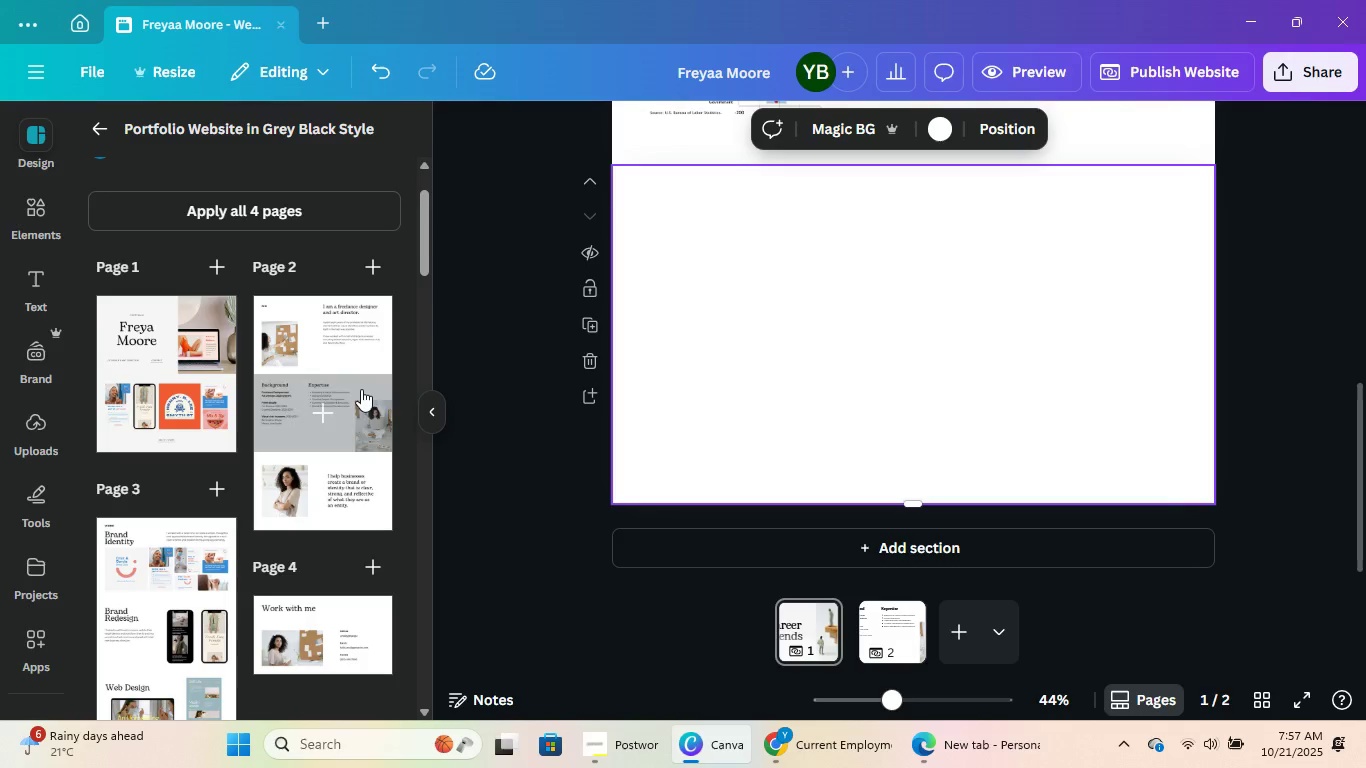 
scroll: coordinate [359, 437], scroll_direction: down, amount: 3.0
 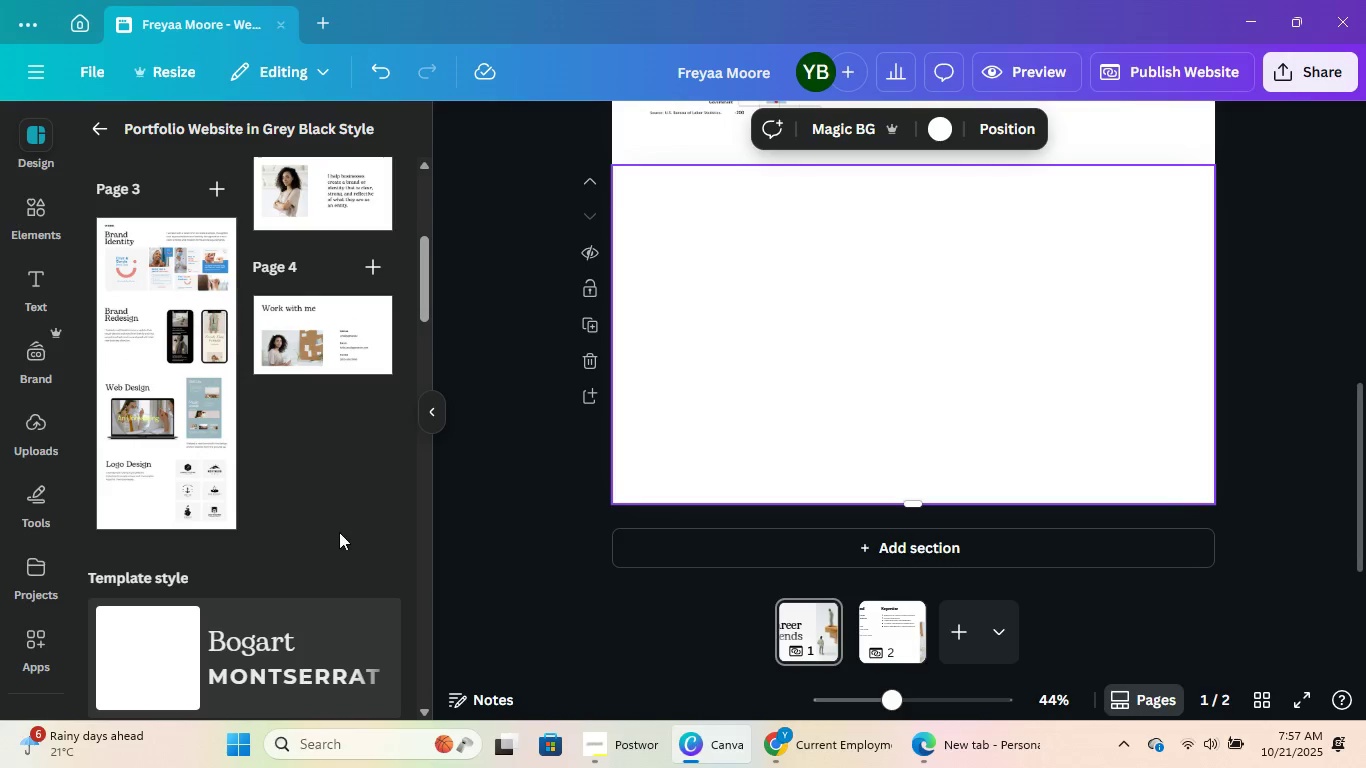 
scroll: coordinate [339, 516], scroll_direction: up, amount: 4.0
 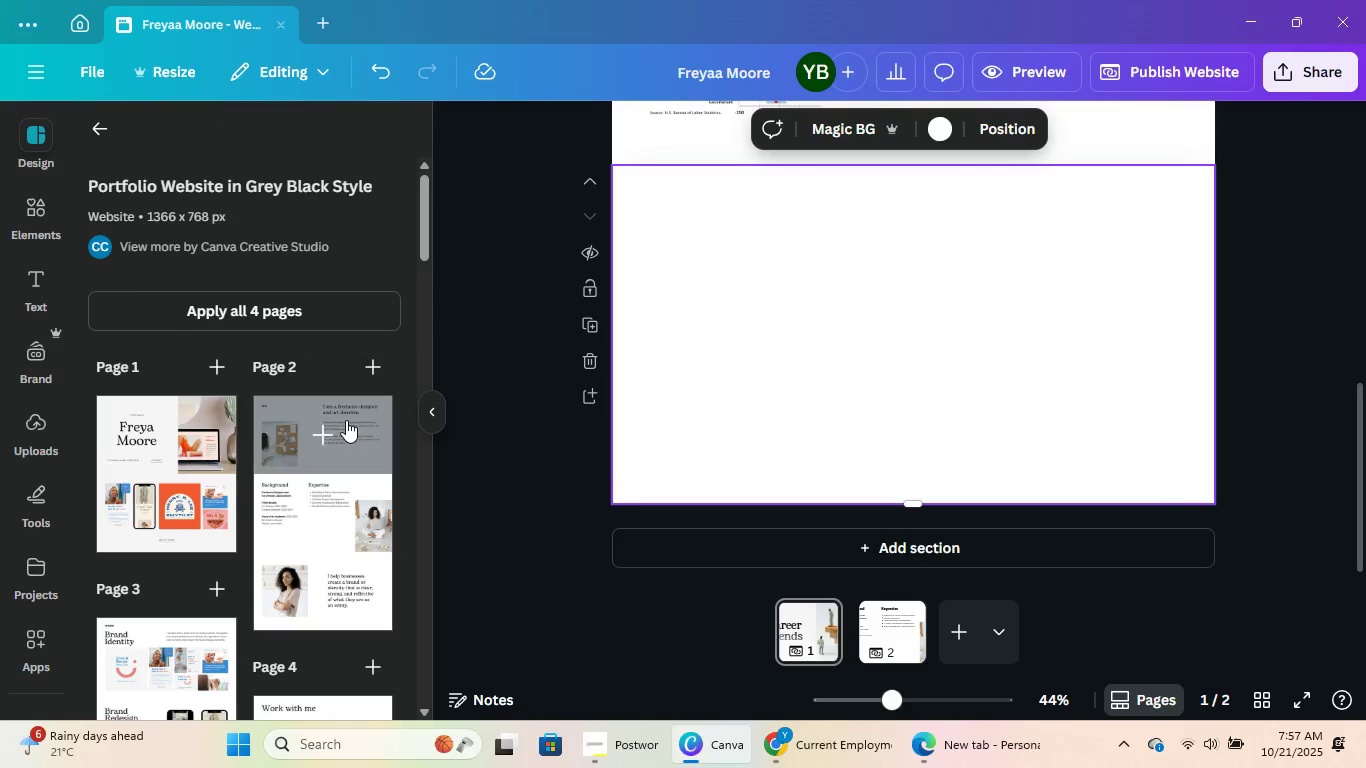 
left_click([346, 420])
 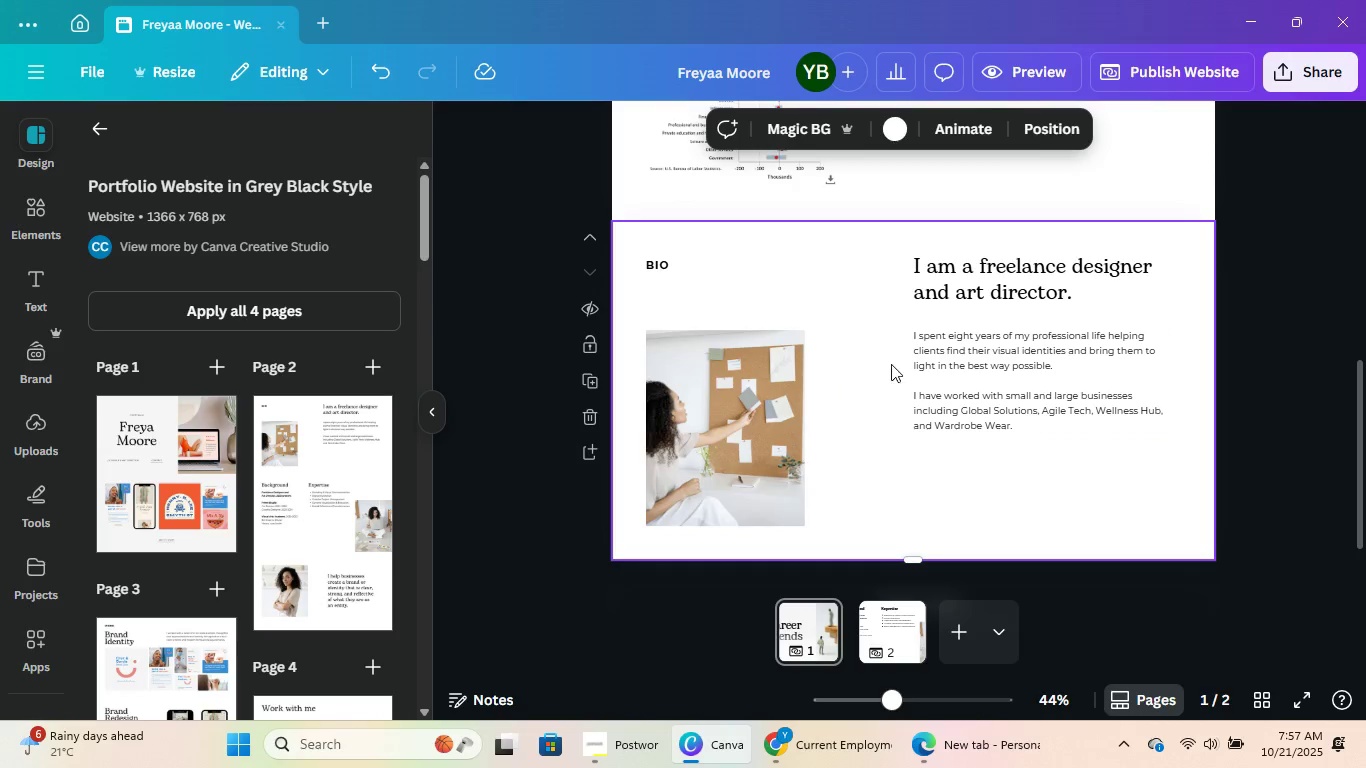 
left_click([663, 266])
 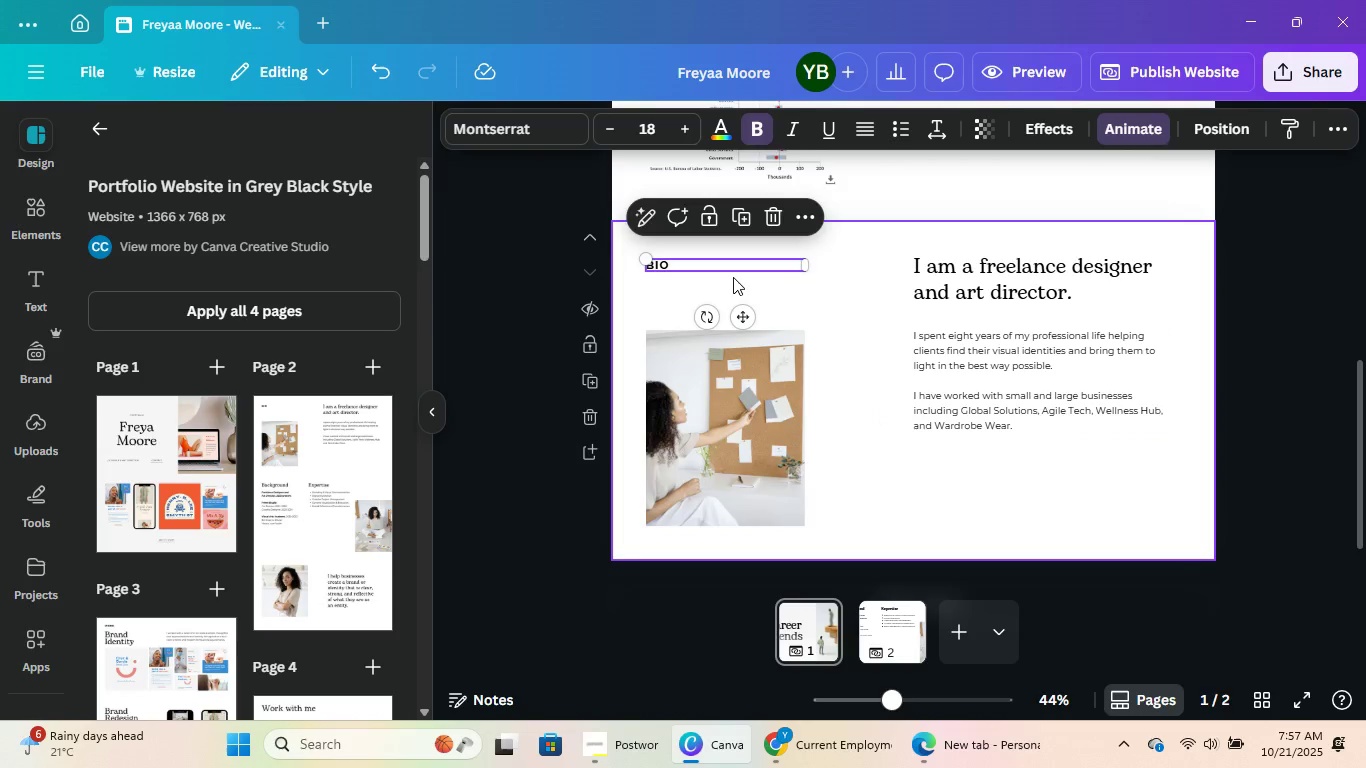 
scroll: coordinate [780, 278], scroll_direction: up, amount: 5.0
 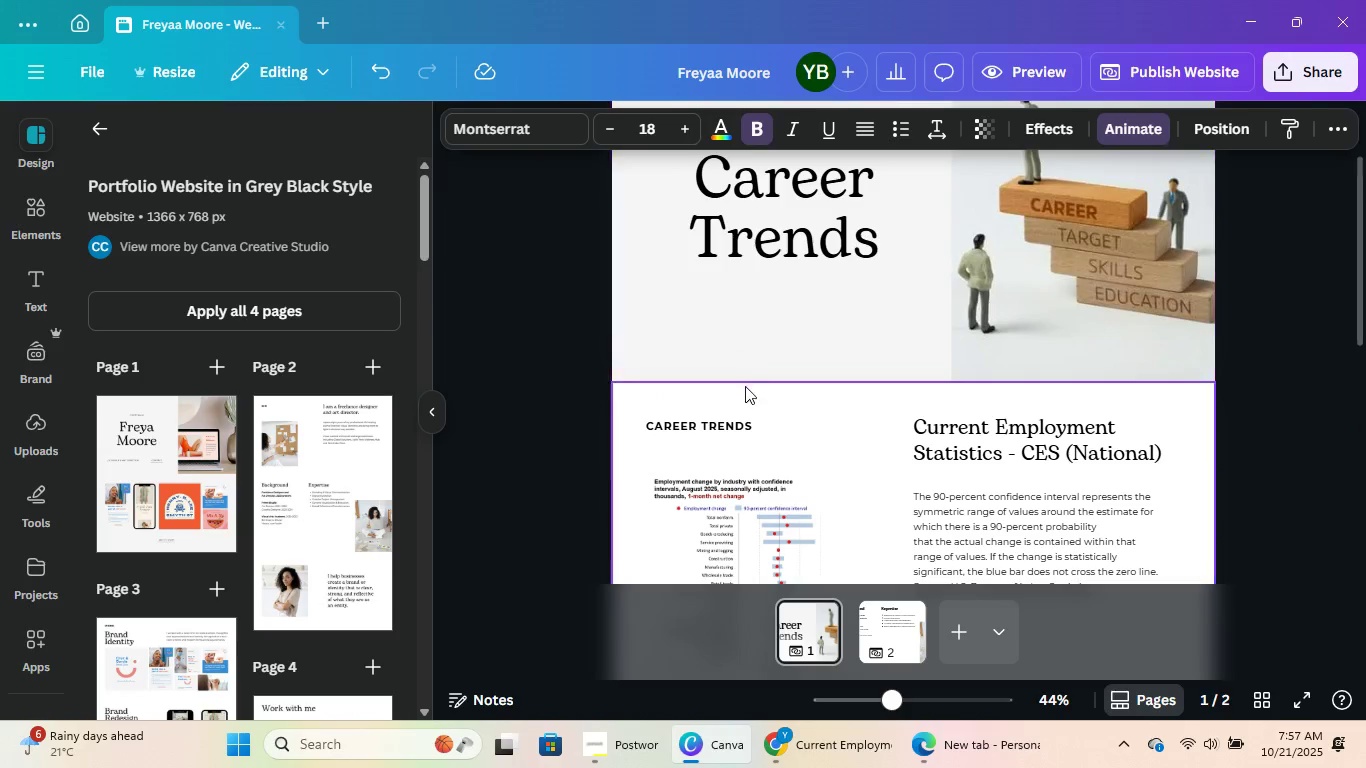 
scroll: coordinate [765, 329], scroll_direction: down, amount: 4.0
 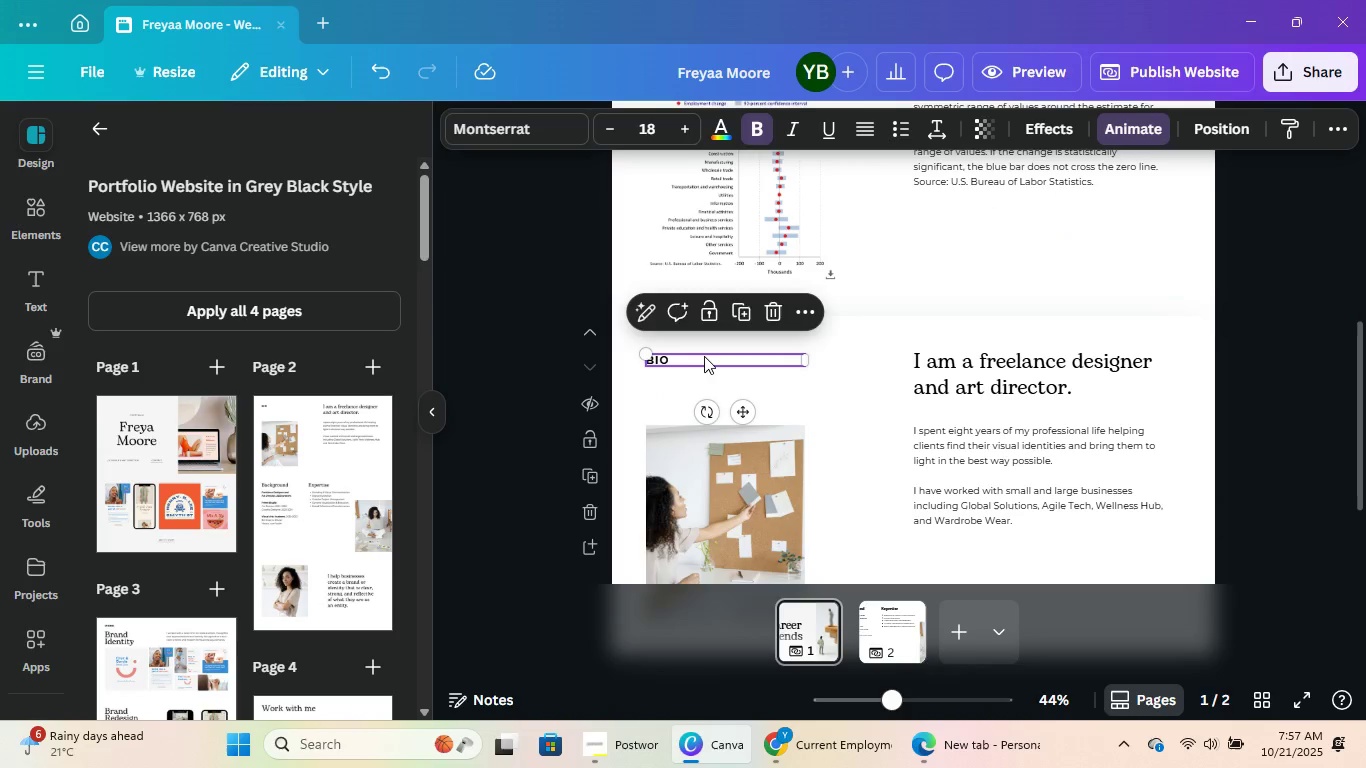 
double_click([705, 355])
 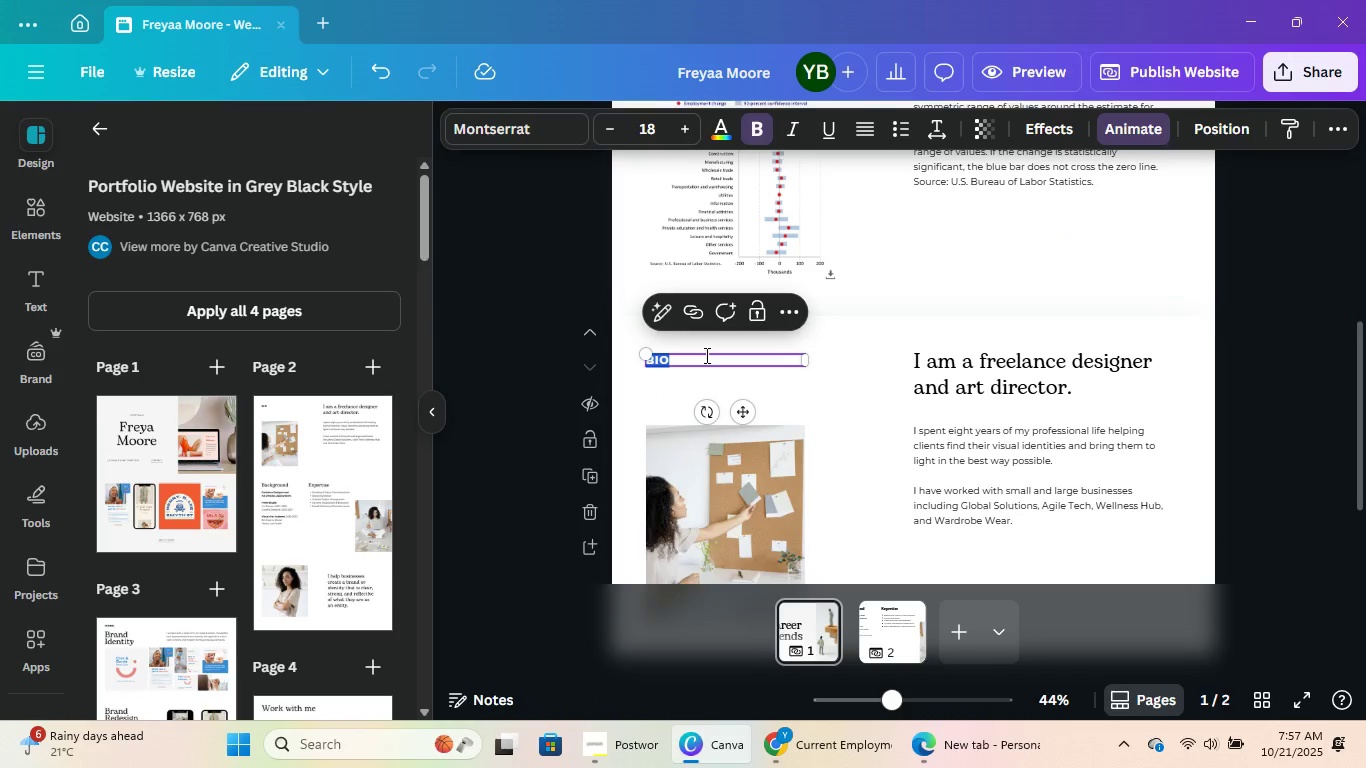 
type(CAREER TRENDS)
key(Tab)
 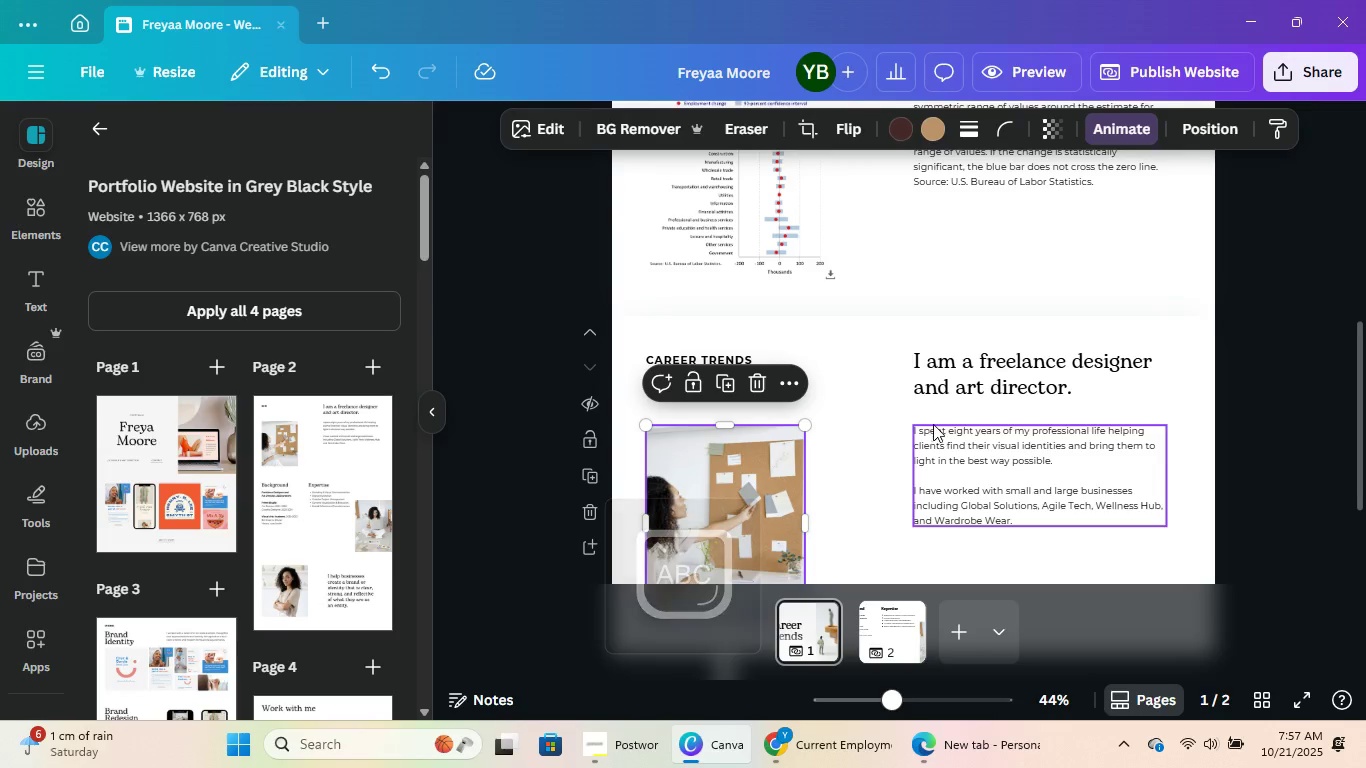 
left_click([993, 365])
 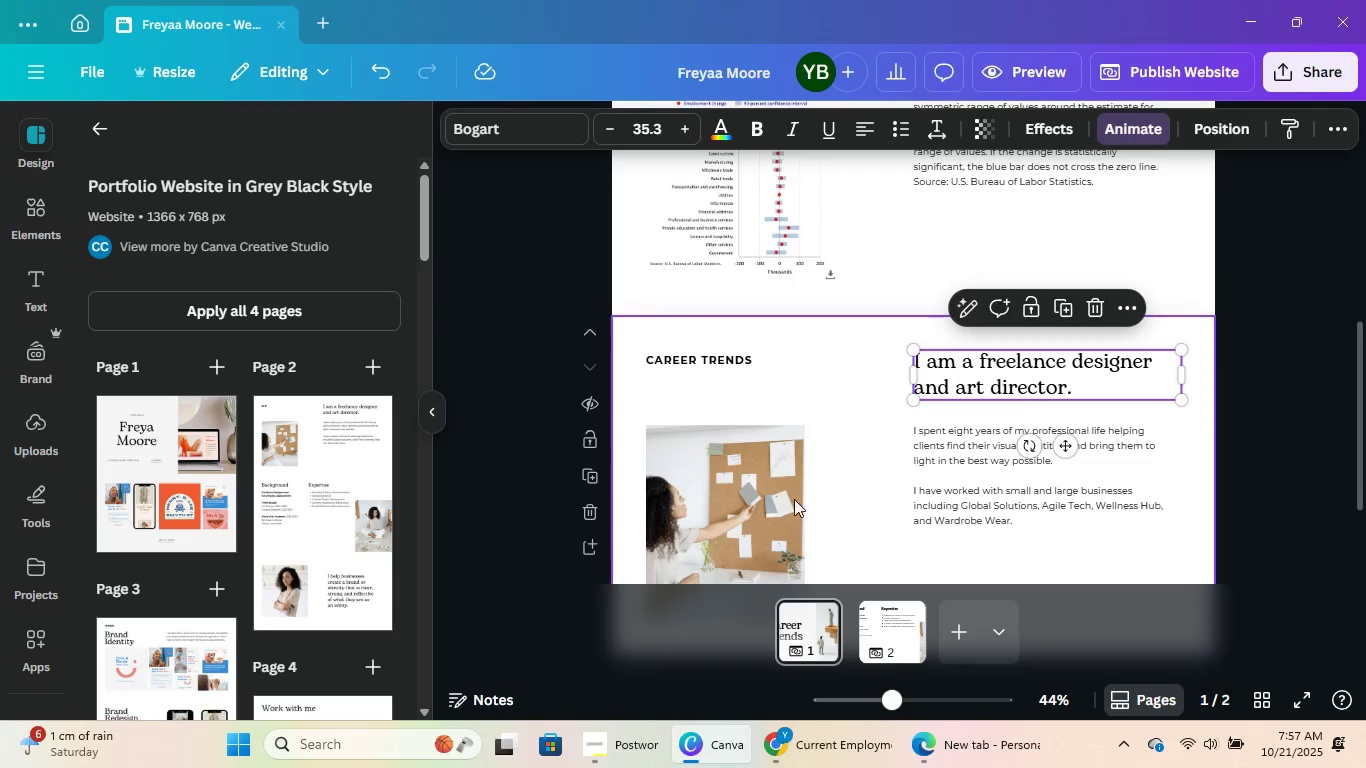 
left_click([767, 505])
 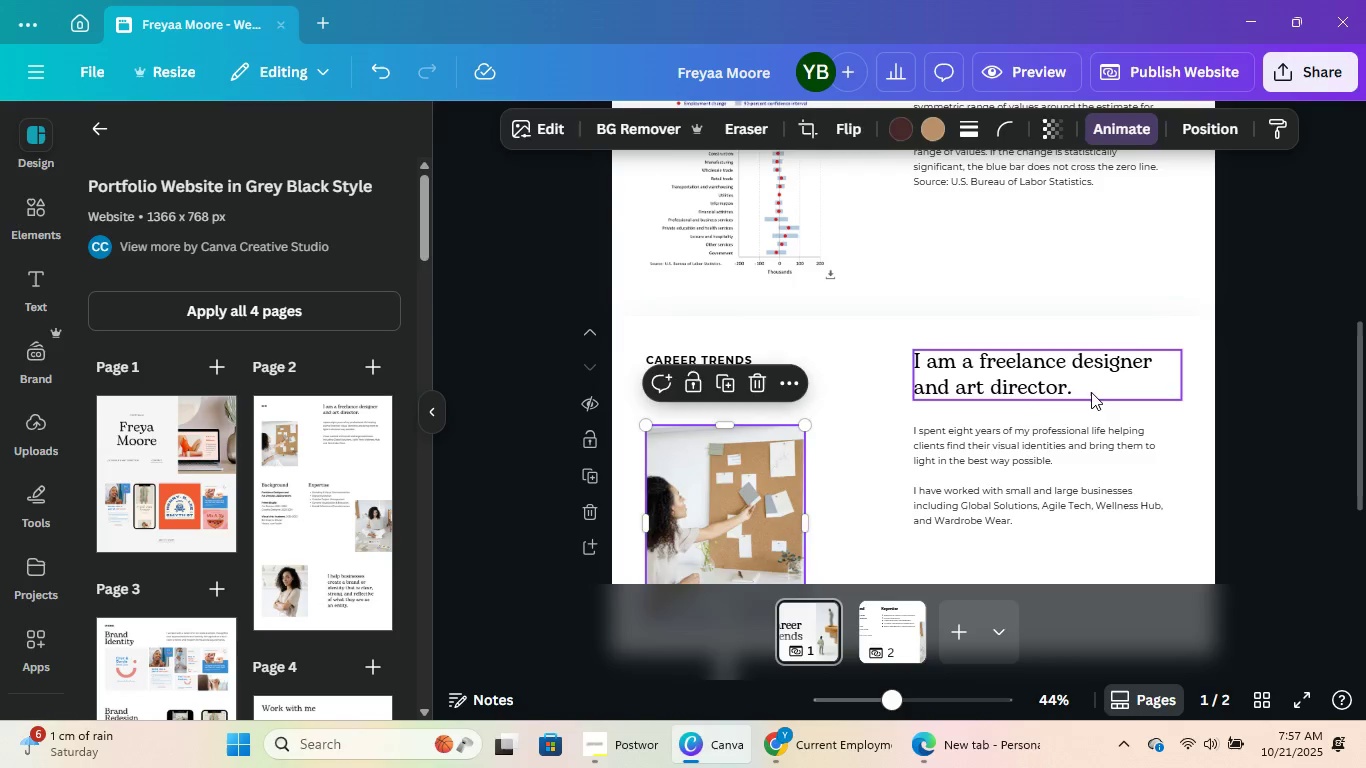 
double_click([1091, 390])
 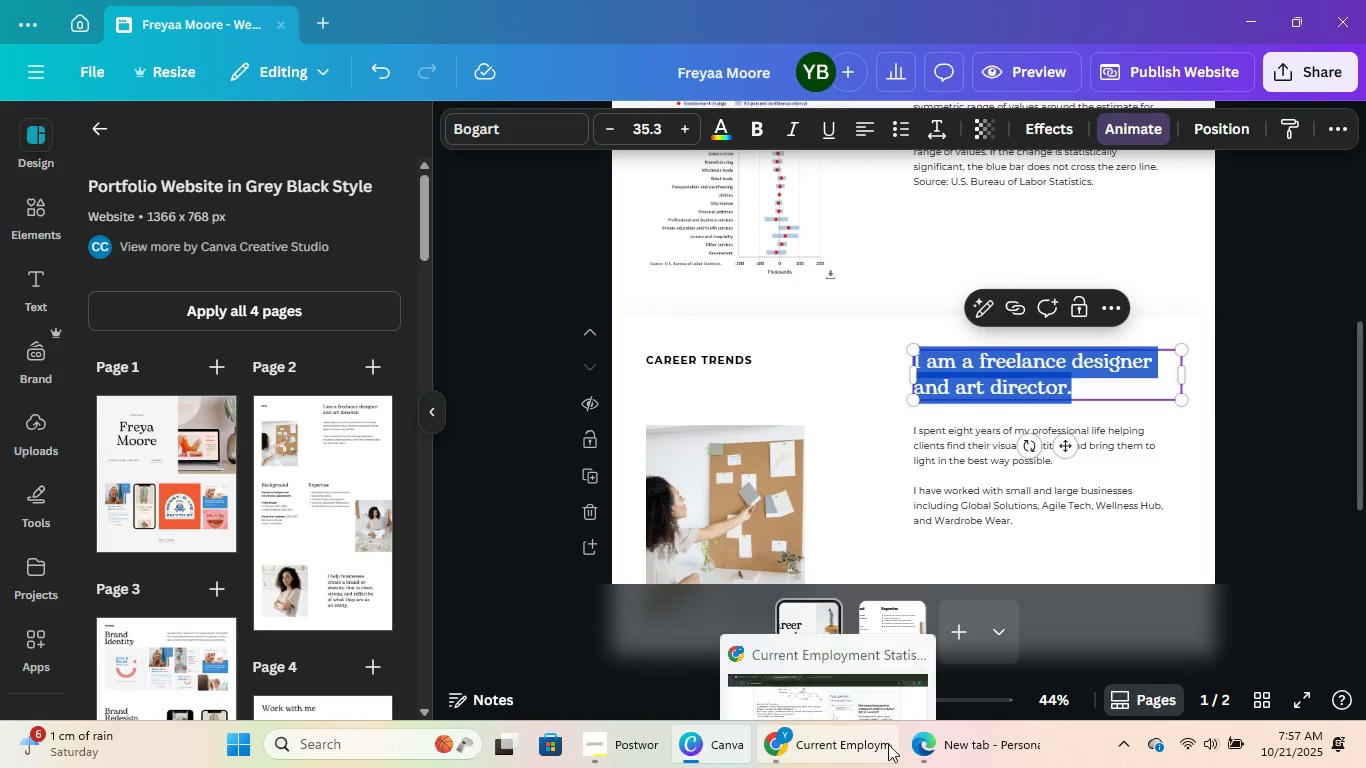 
left_click([892, 744])
 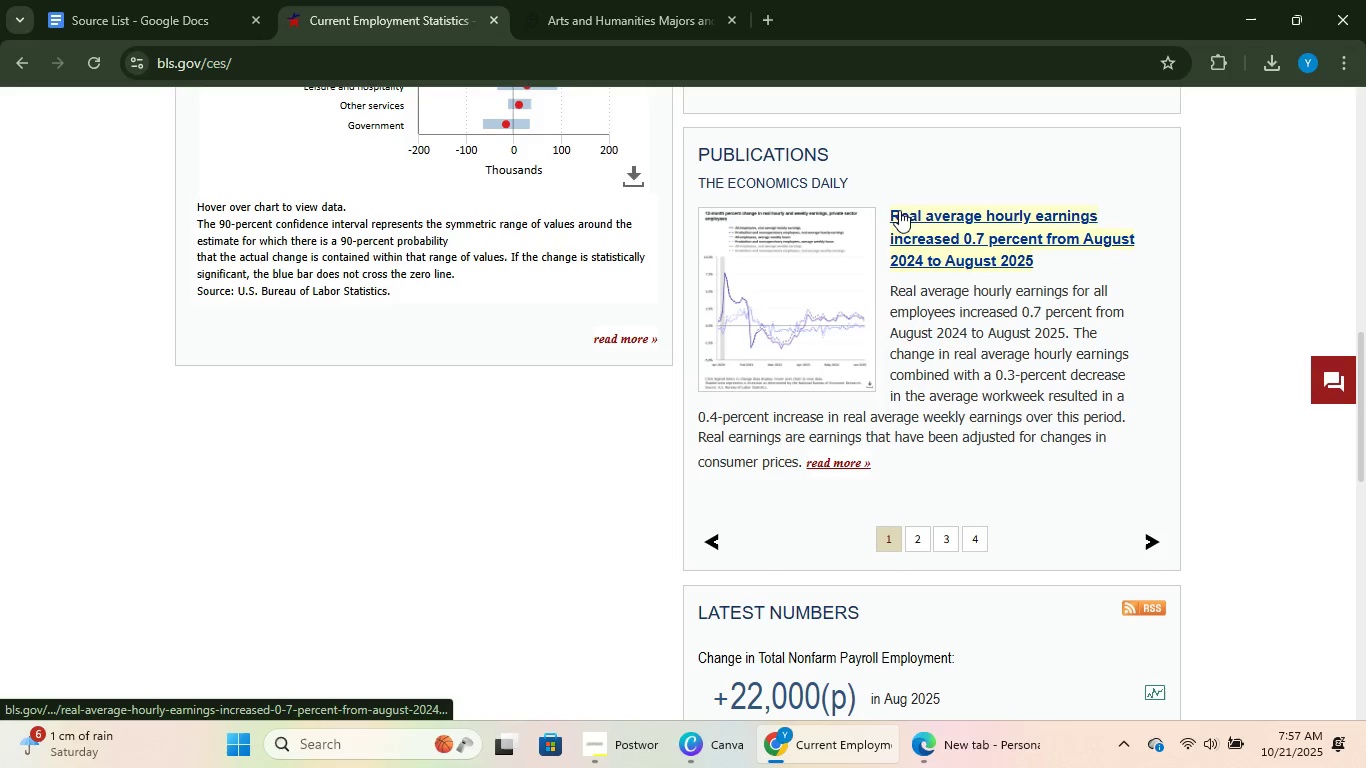 
left_click_drag(start_coordinate=[878, 200], to_coordinate=[1042, 258])
 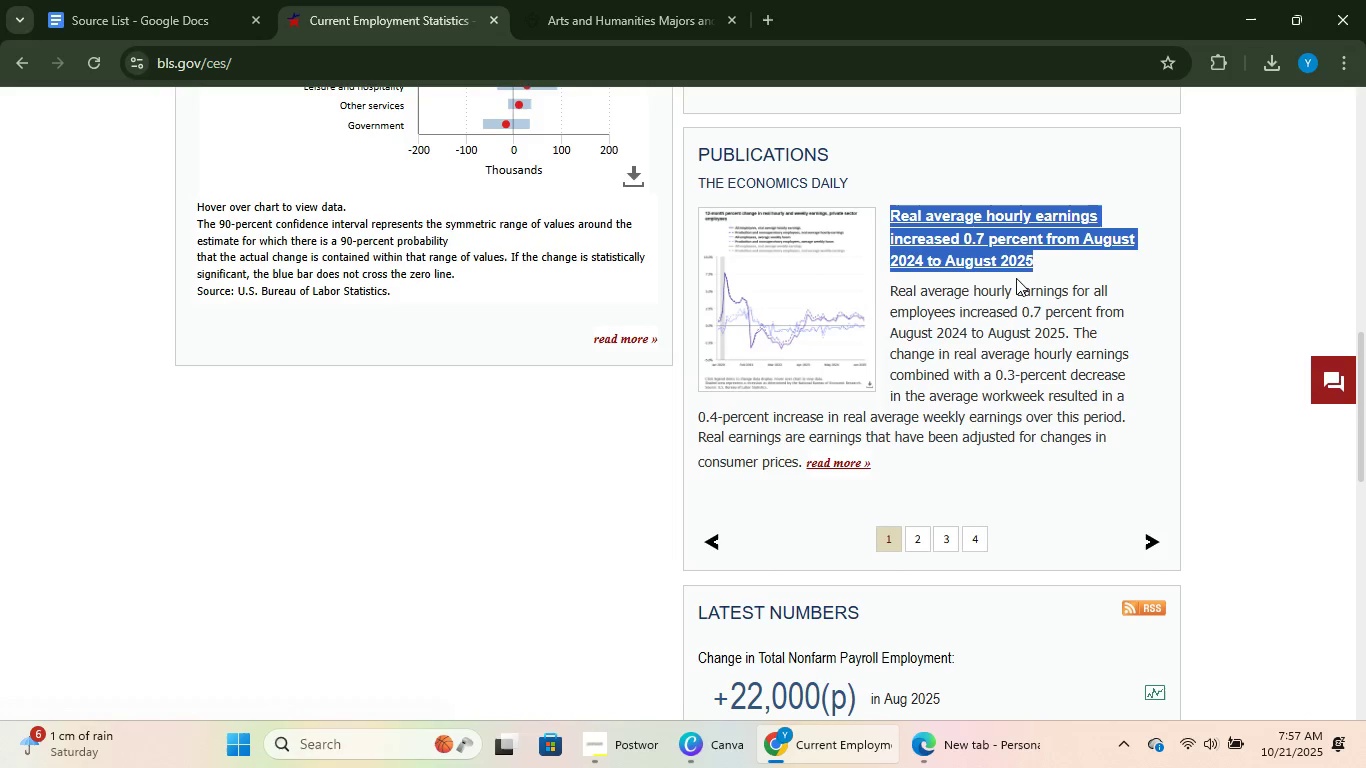 
key(Control+C)
 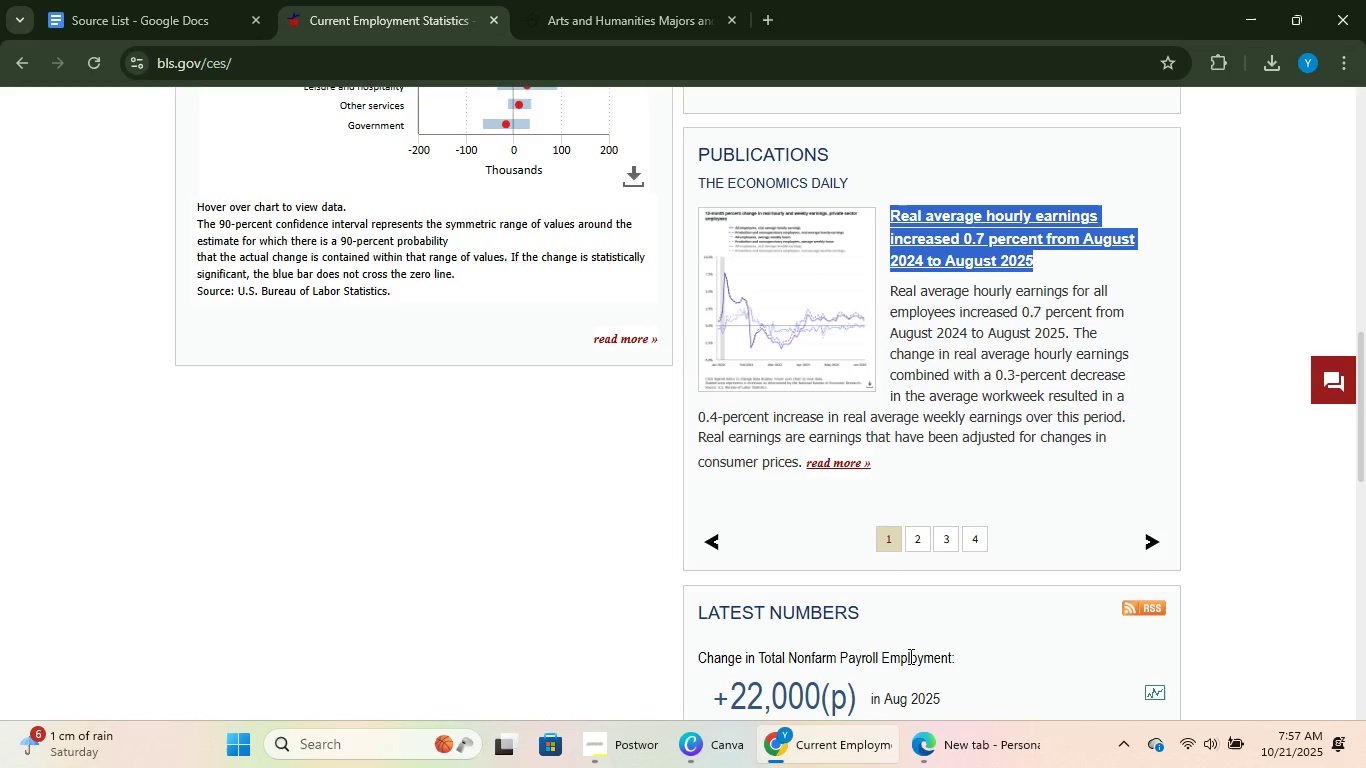 
key(Control+C)
 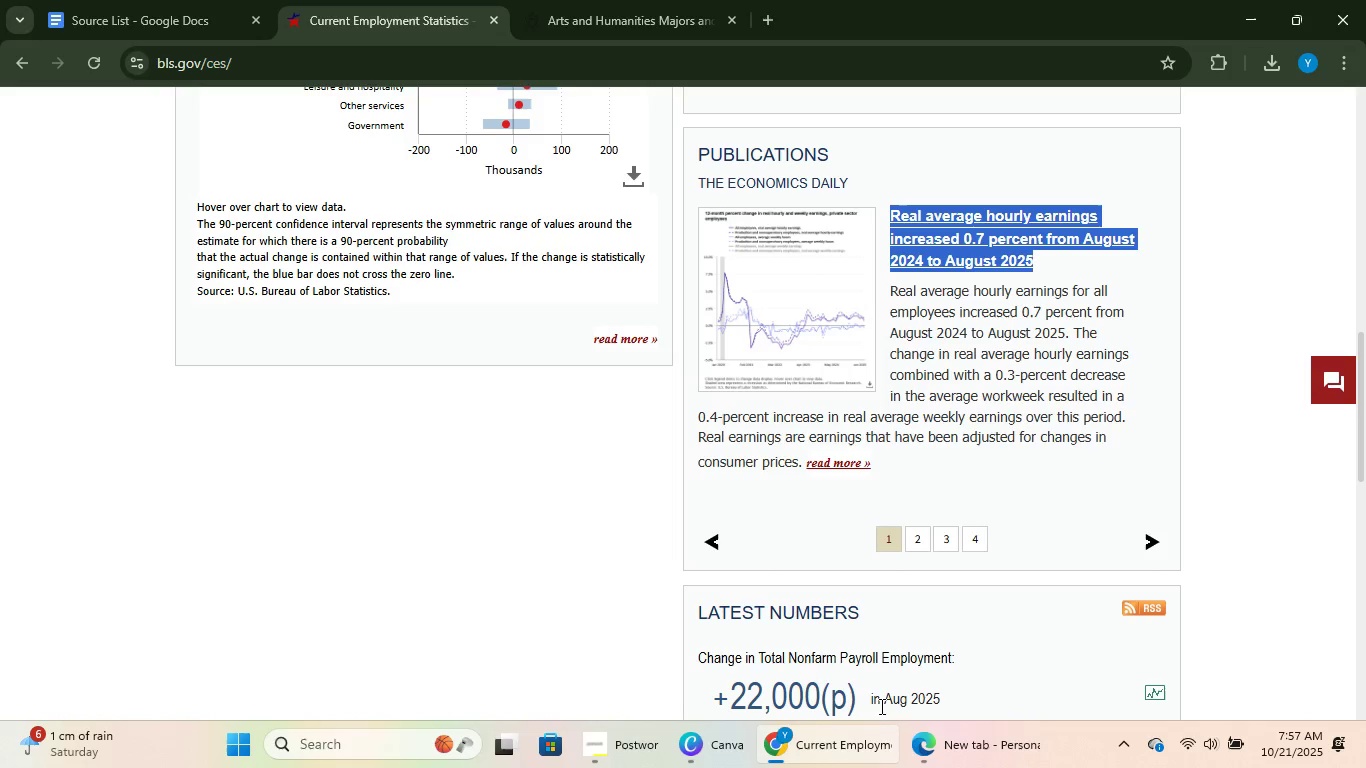 
key(Control+C)
 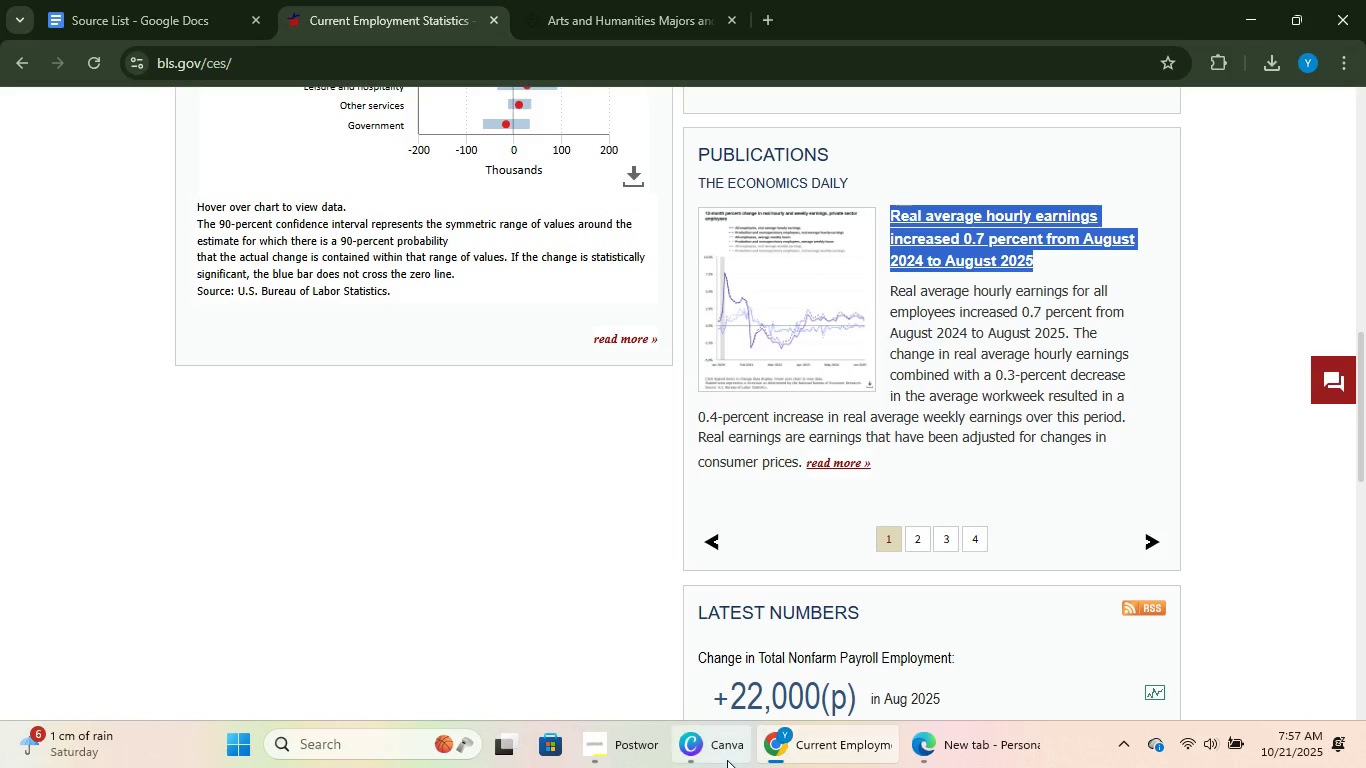 
left_click([727, 760])
 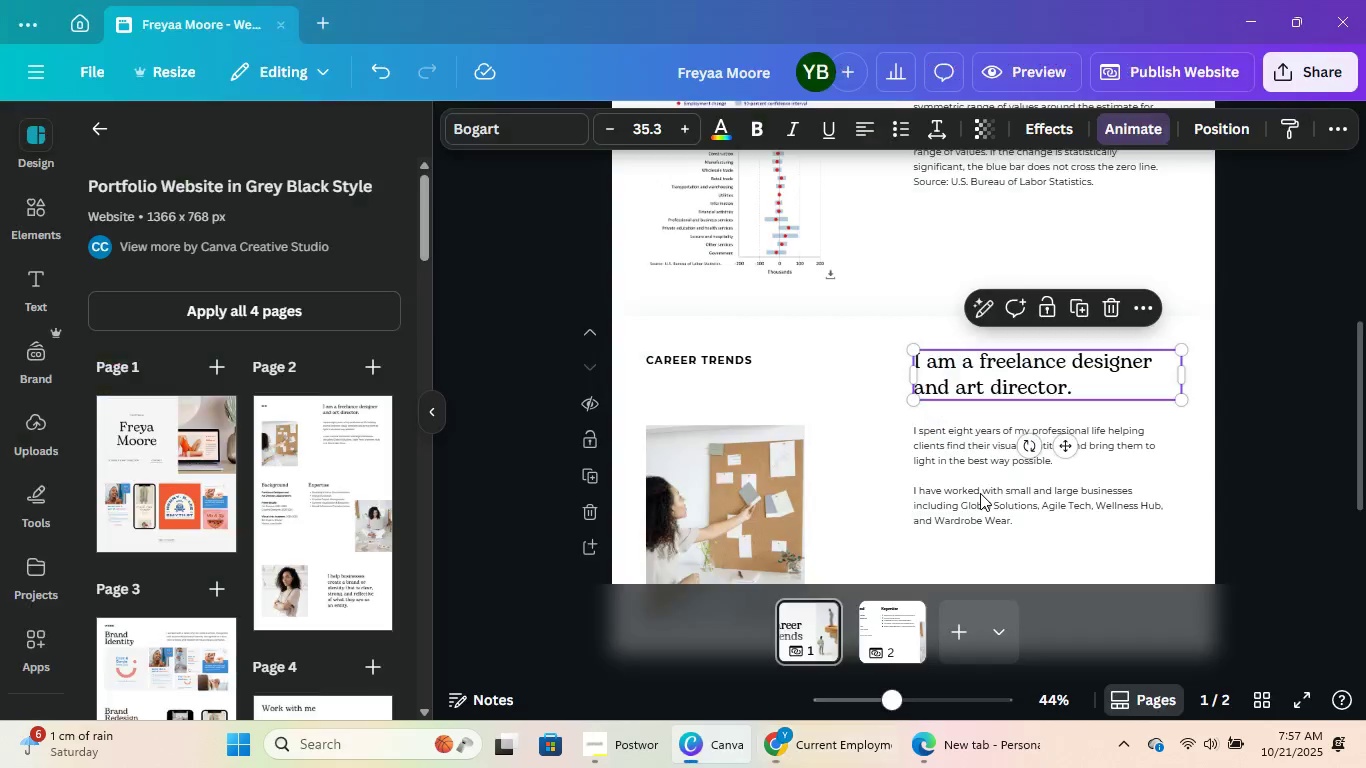 
hold_key(key=ControlLeft, duration=1.47)
double_click([1044, 386])
 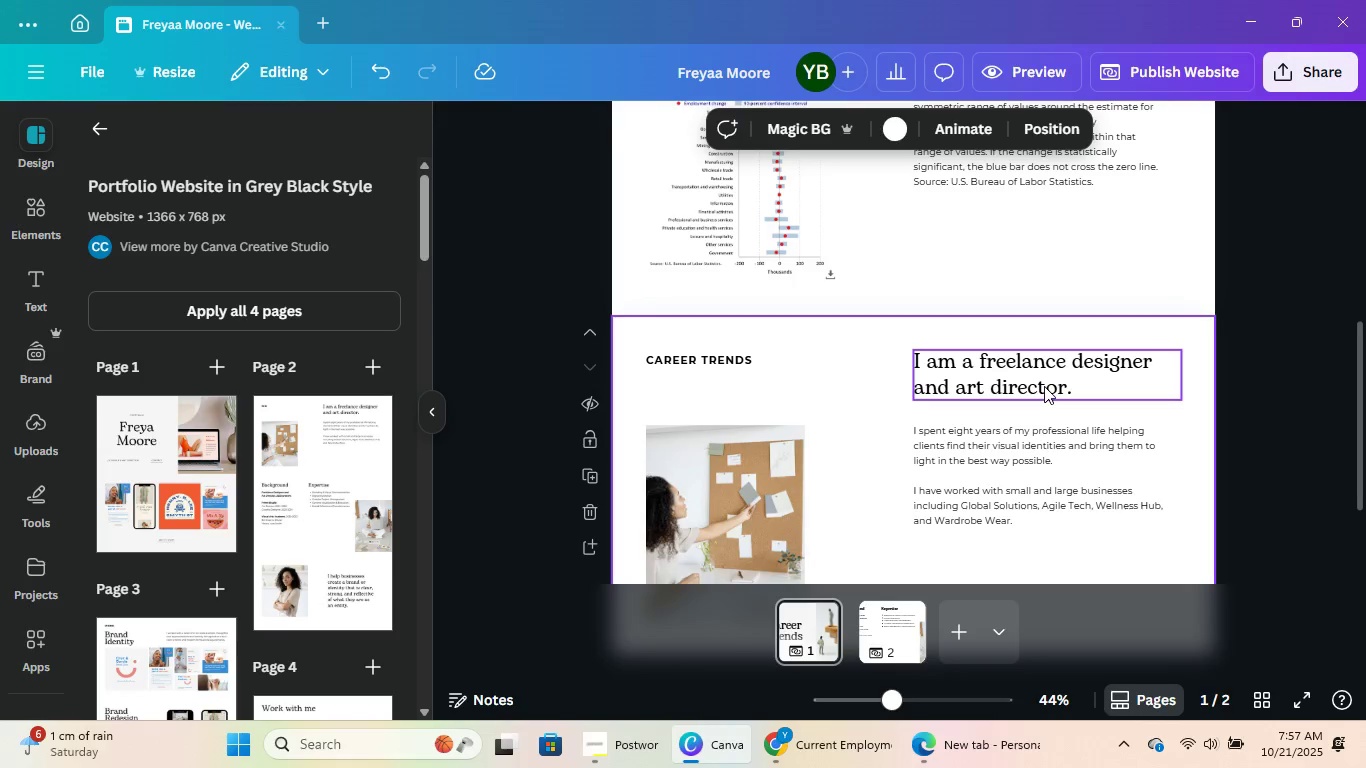 
triple_click([1044, 386])
 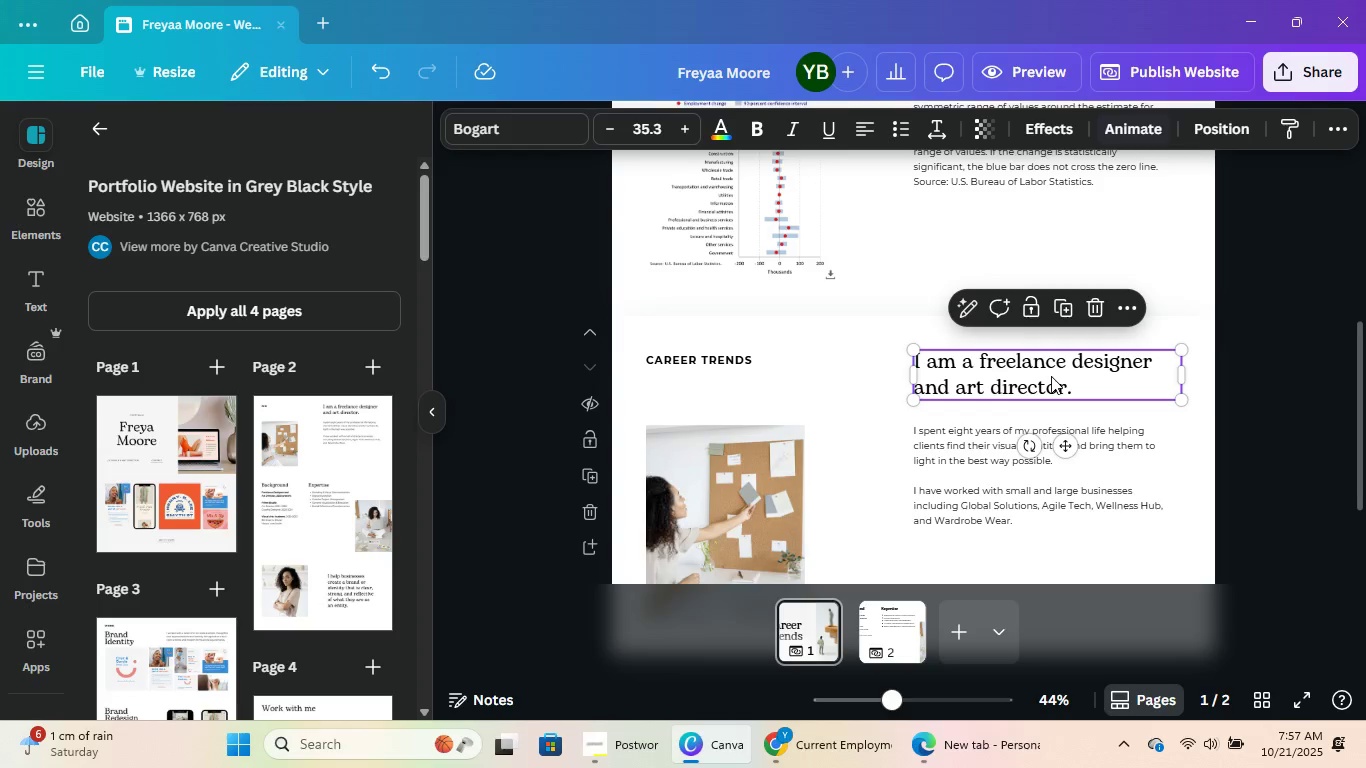 
double_click([1051, 376])
 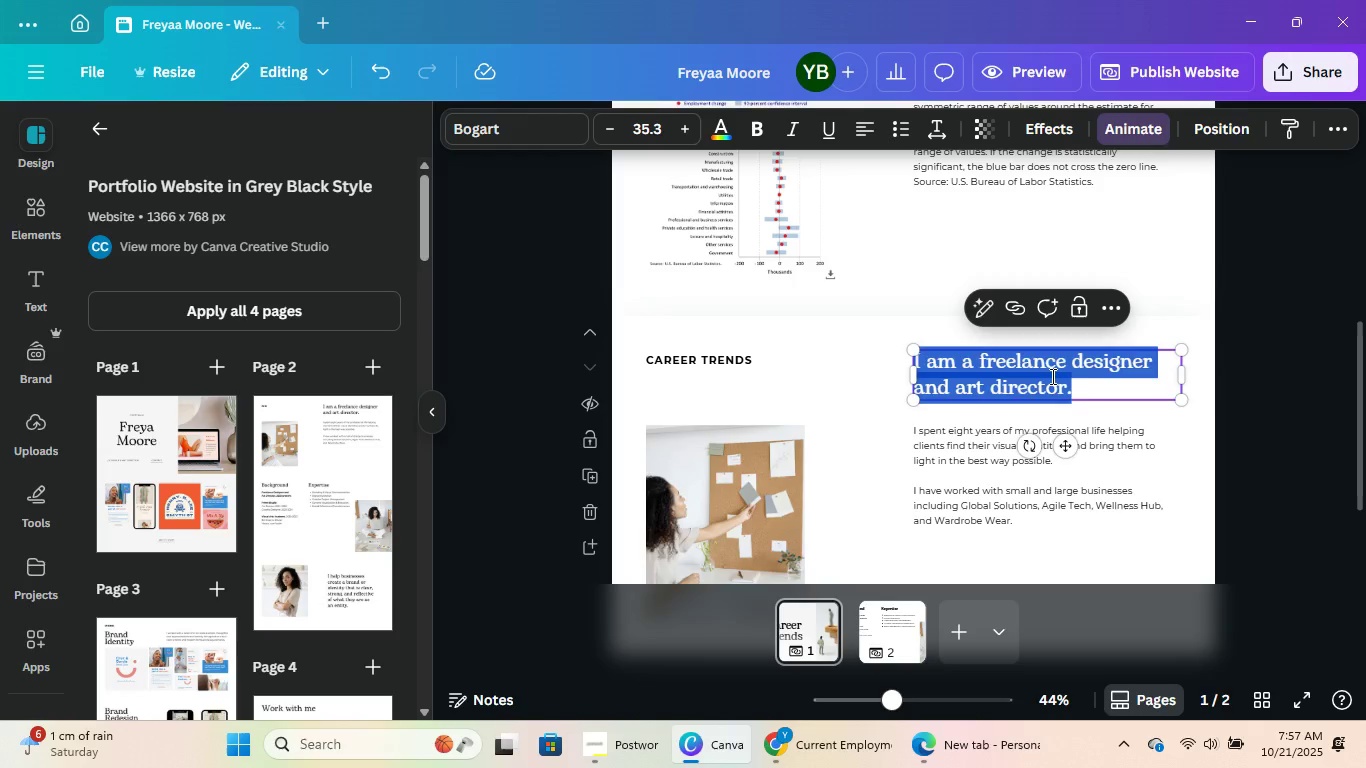 
key(Control+ControlLeft)
 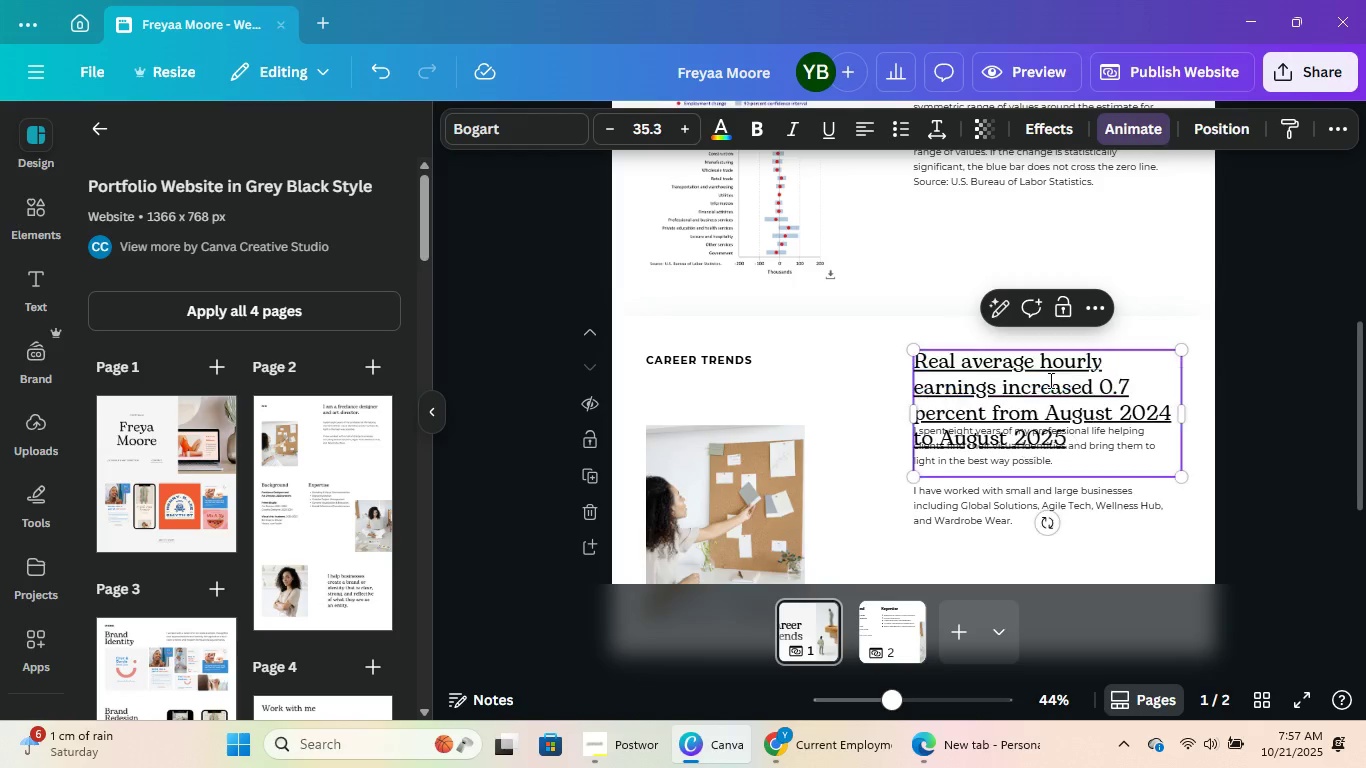 
key(Control+V)
 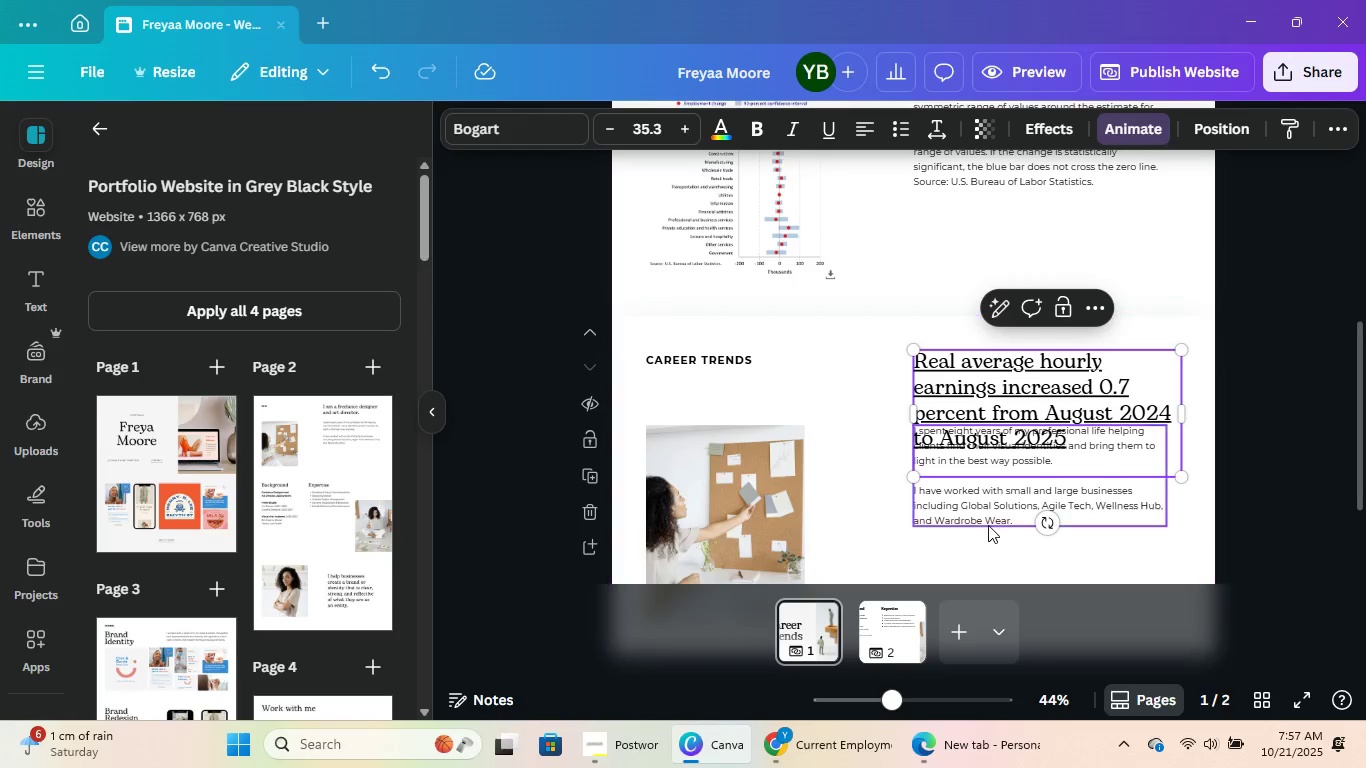 
left_click([991, 513])
 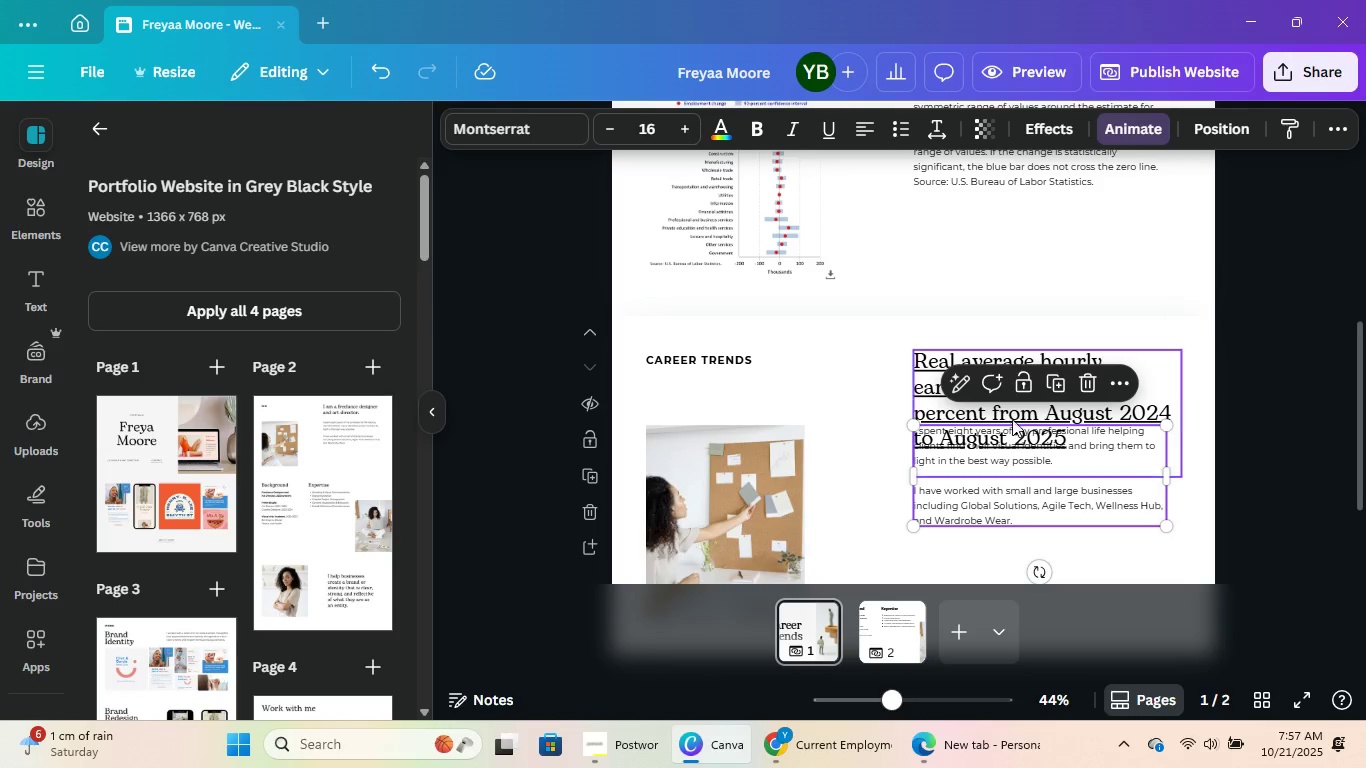 
left_click([1017, 411])
 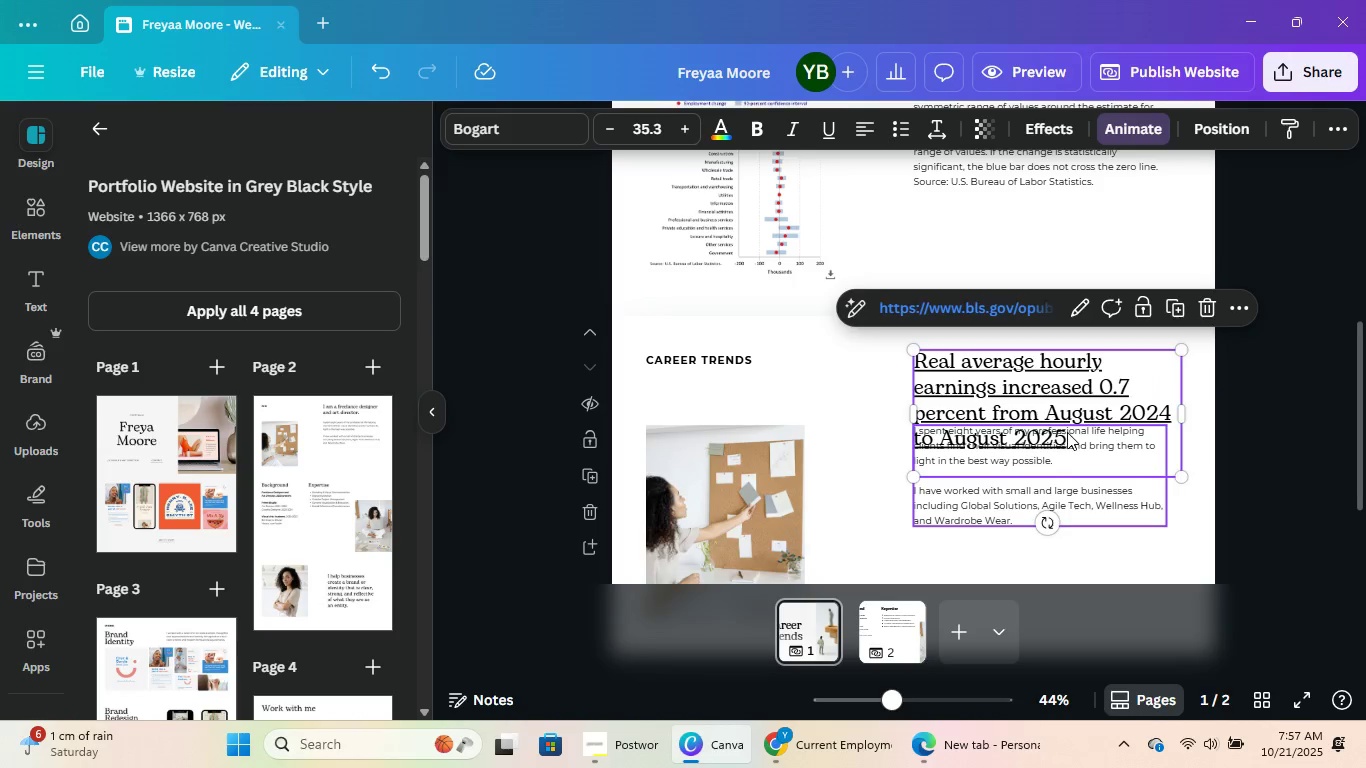 
left_click([1068, 432])
 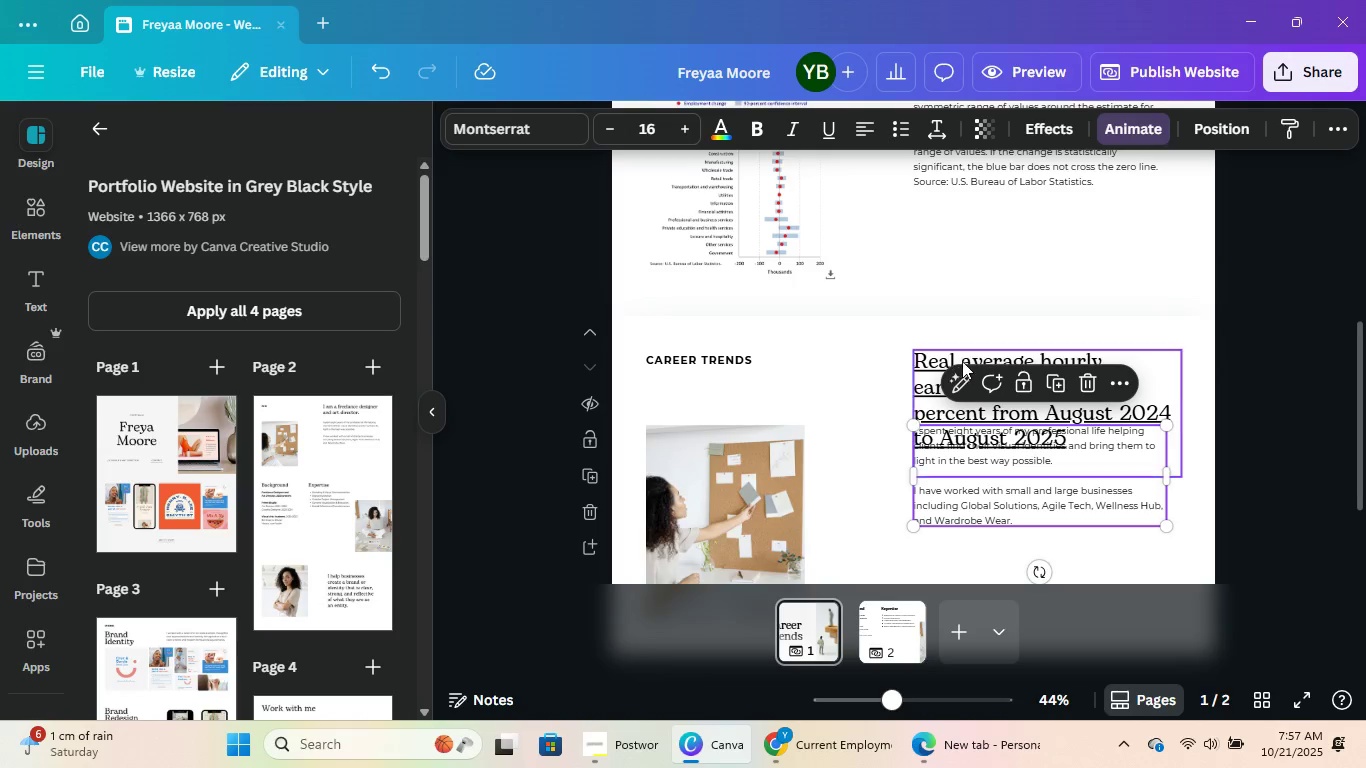 
left_click([919, 352])
 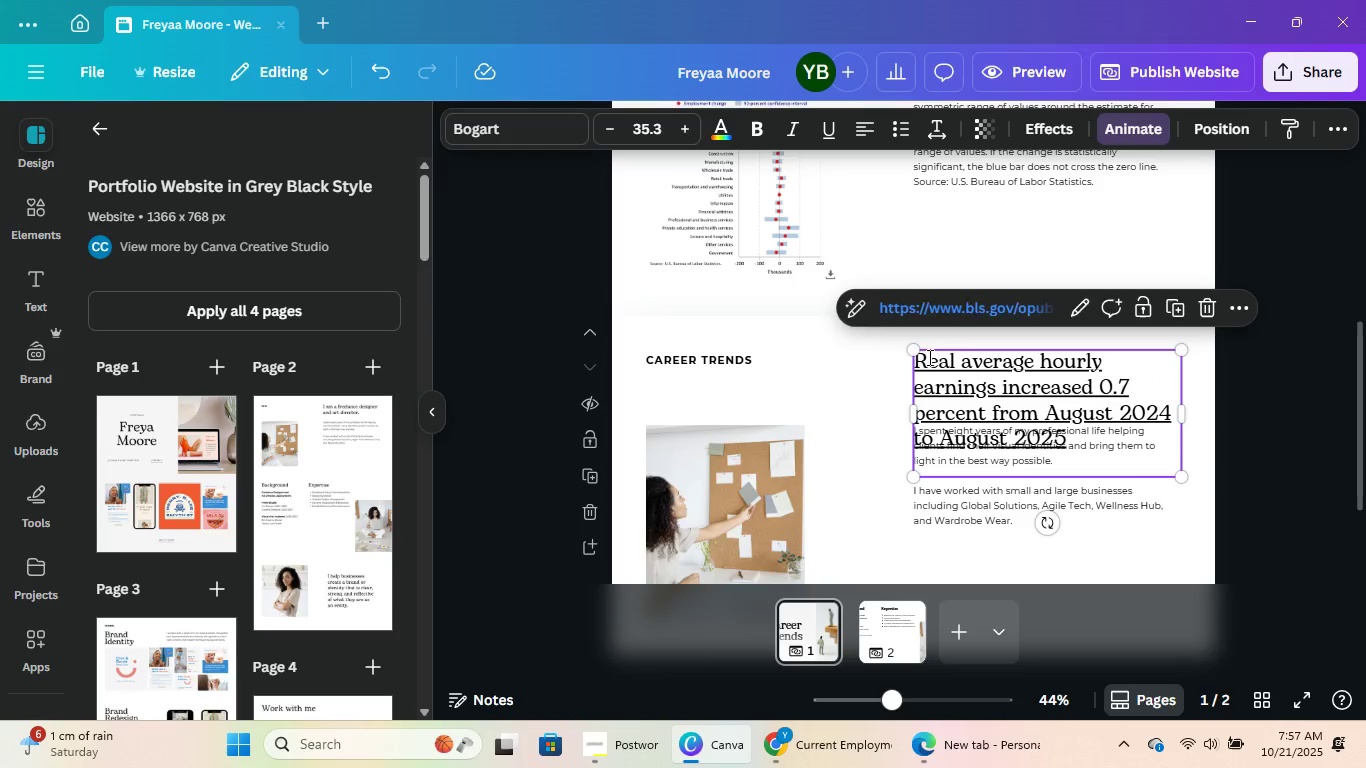 
double_click([928, 357])
 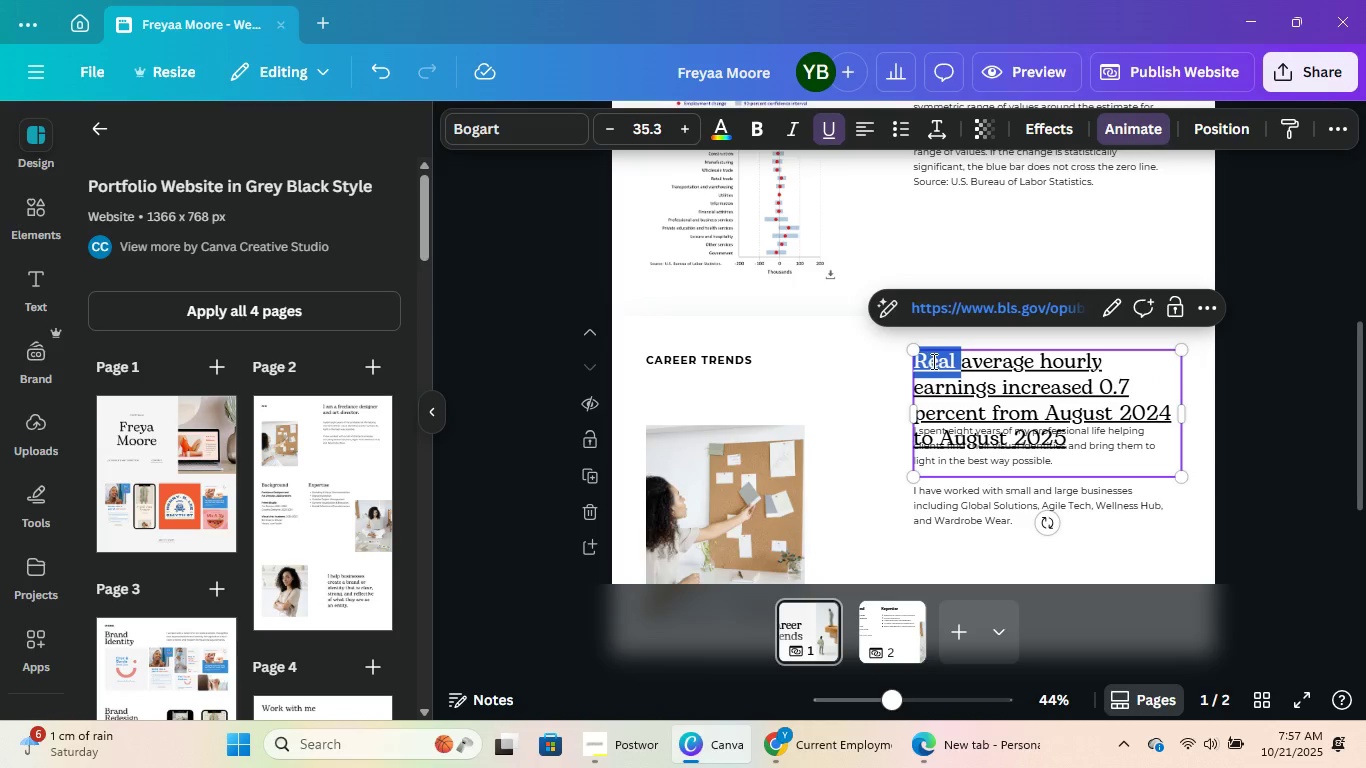 
key(Control+ControlLeft)
 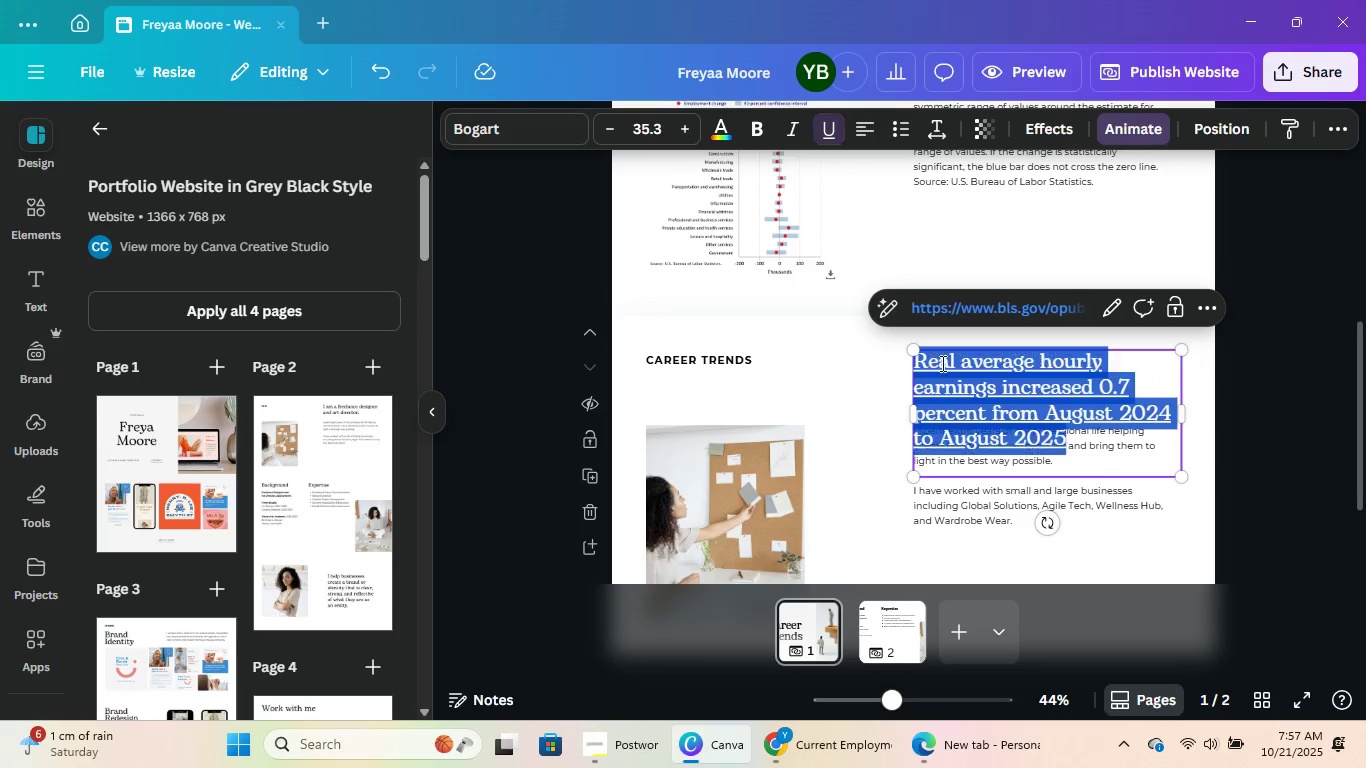 
key(Control+A)
 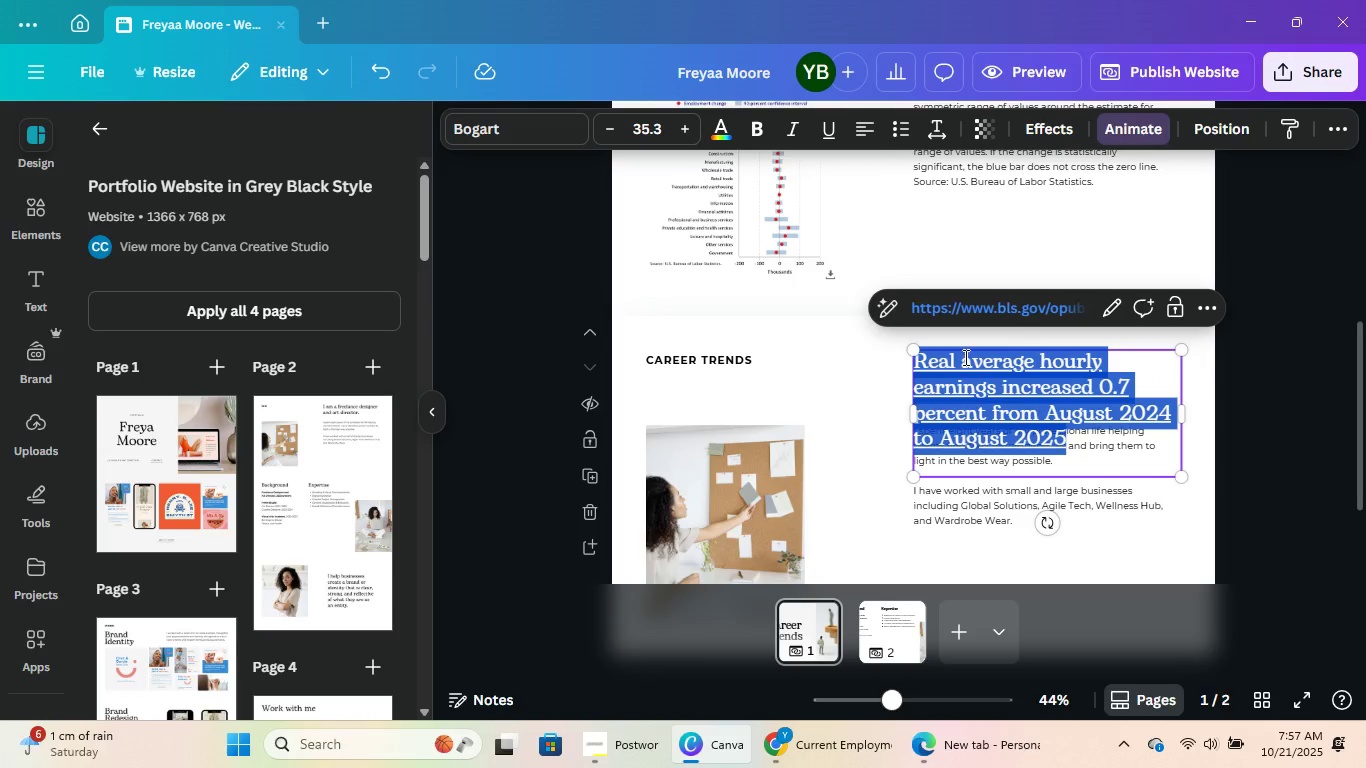 
key(Control+U)
 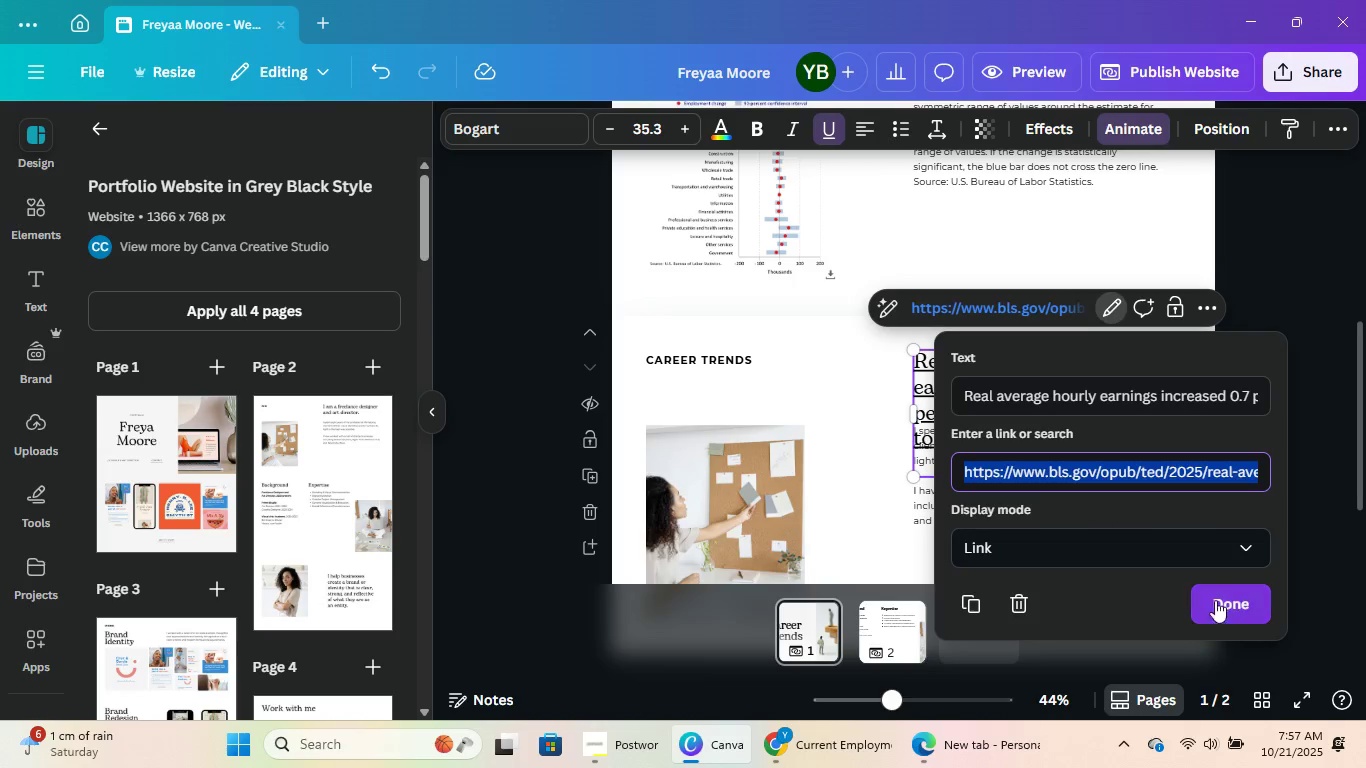 
left_click([1030, 603])
 